 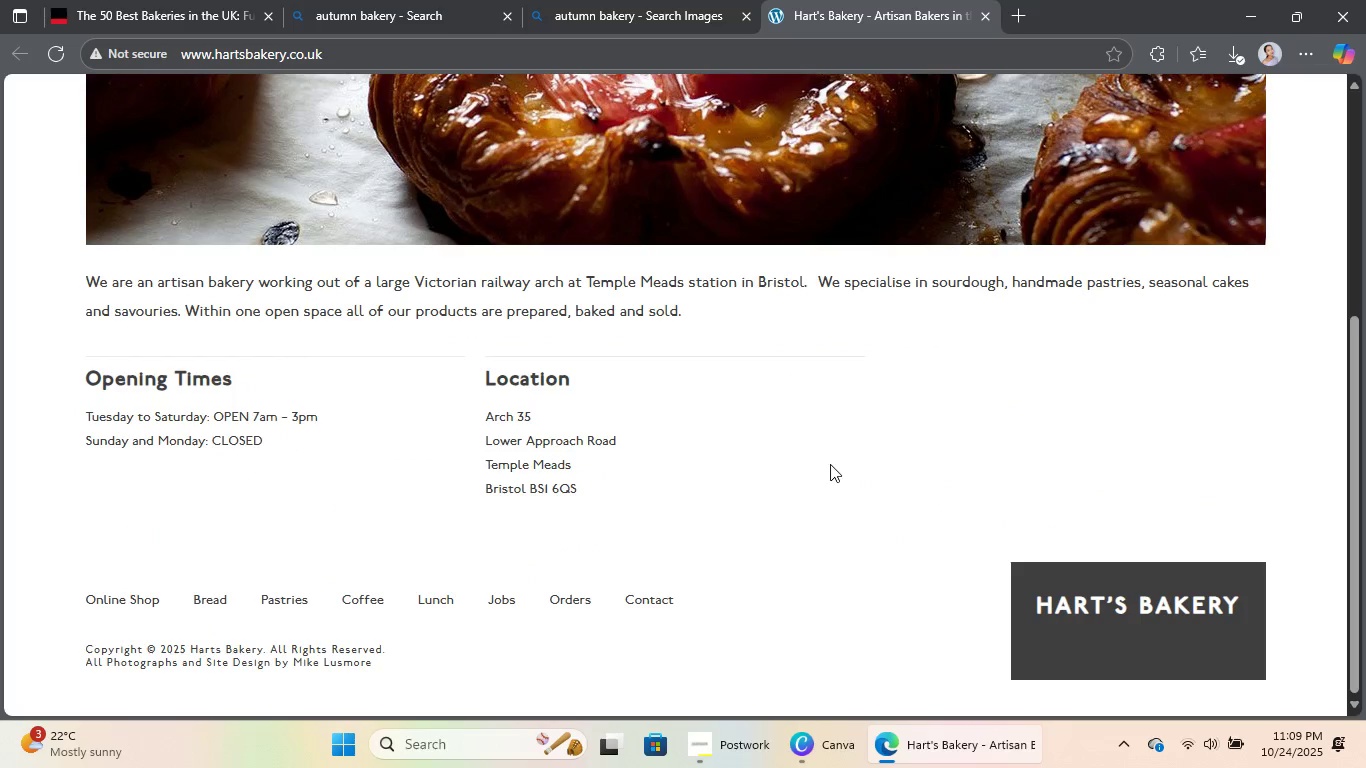 
scroll: coordinate [836, 452], scroll_direction: up, amount: 6.0
 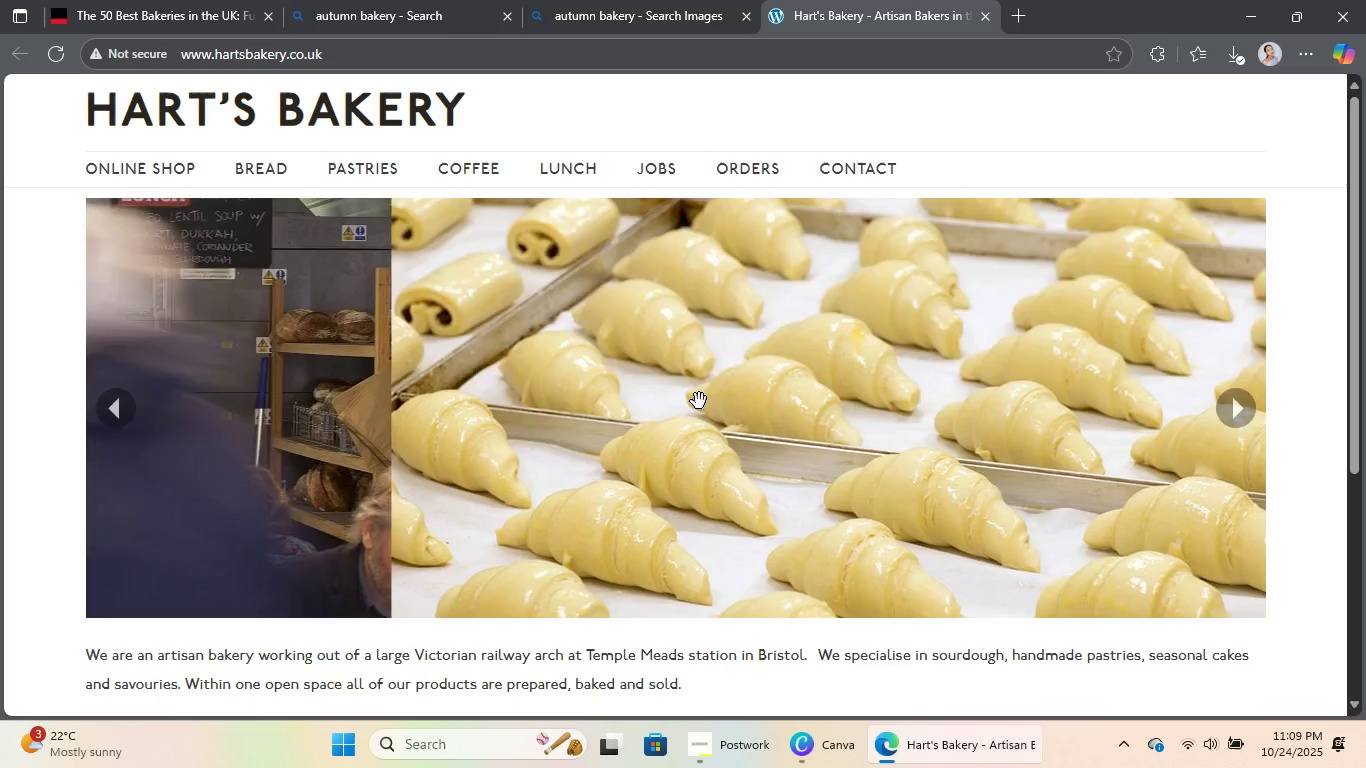 
wait(5.44)
 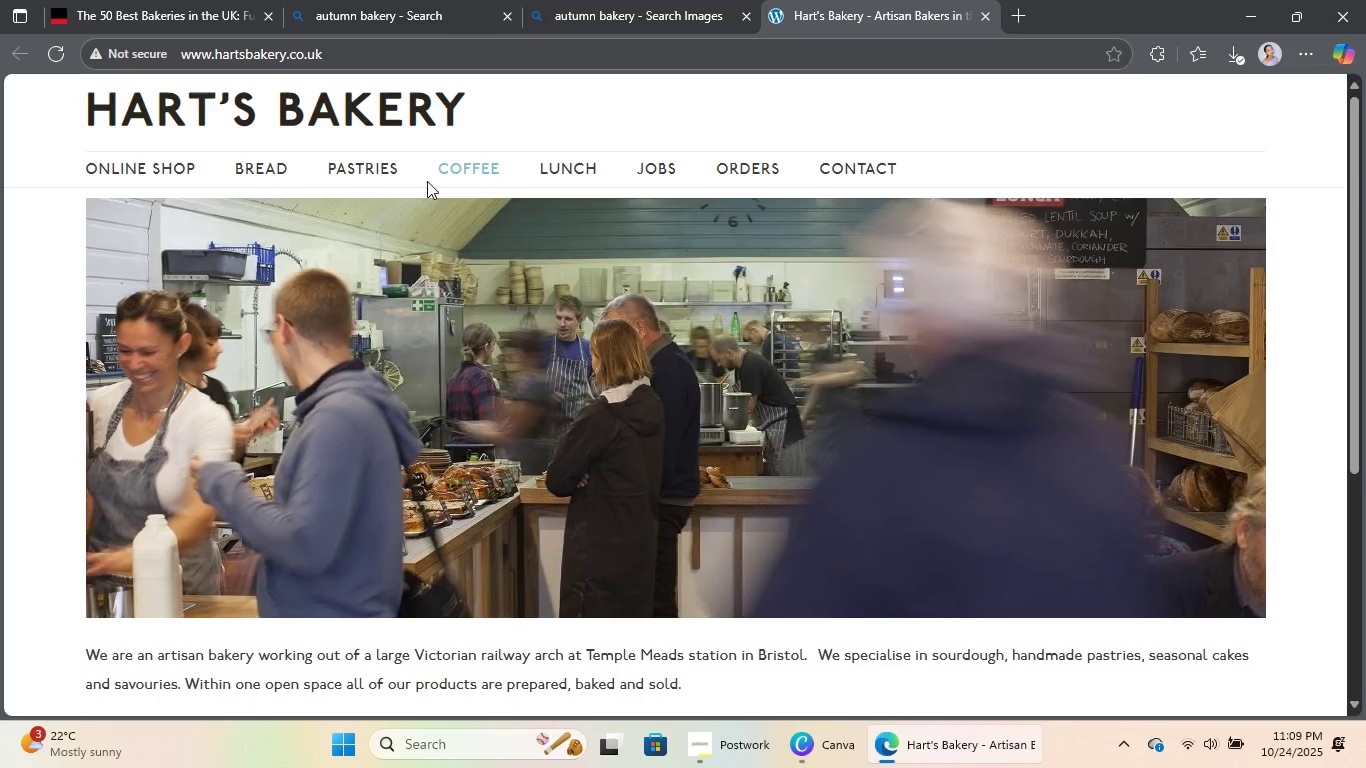 
right_click([703, 374])
 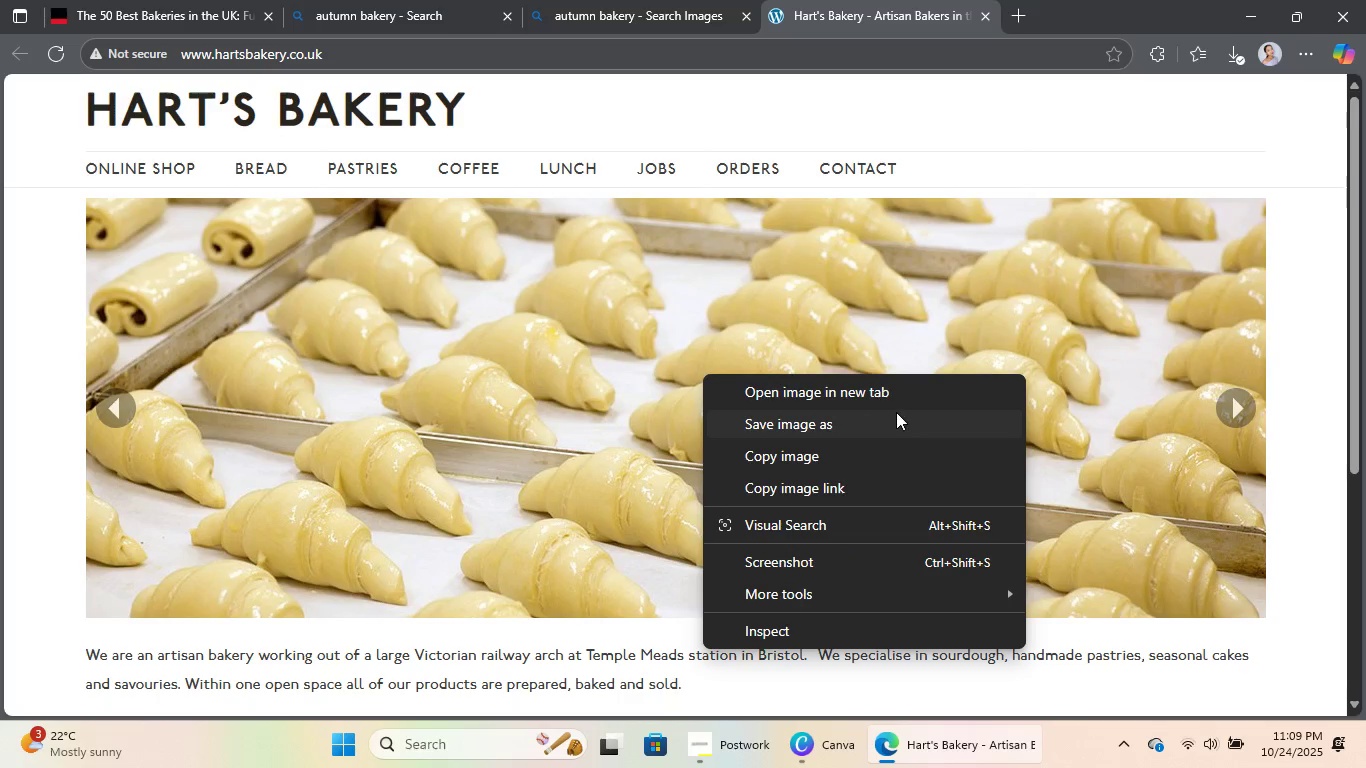 
left_click([896, 410])
 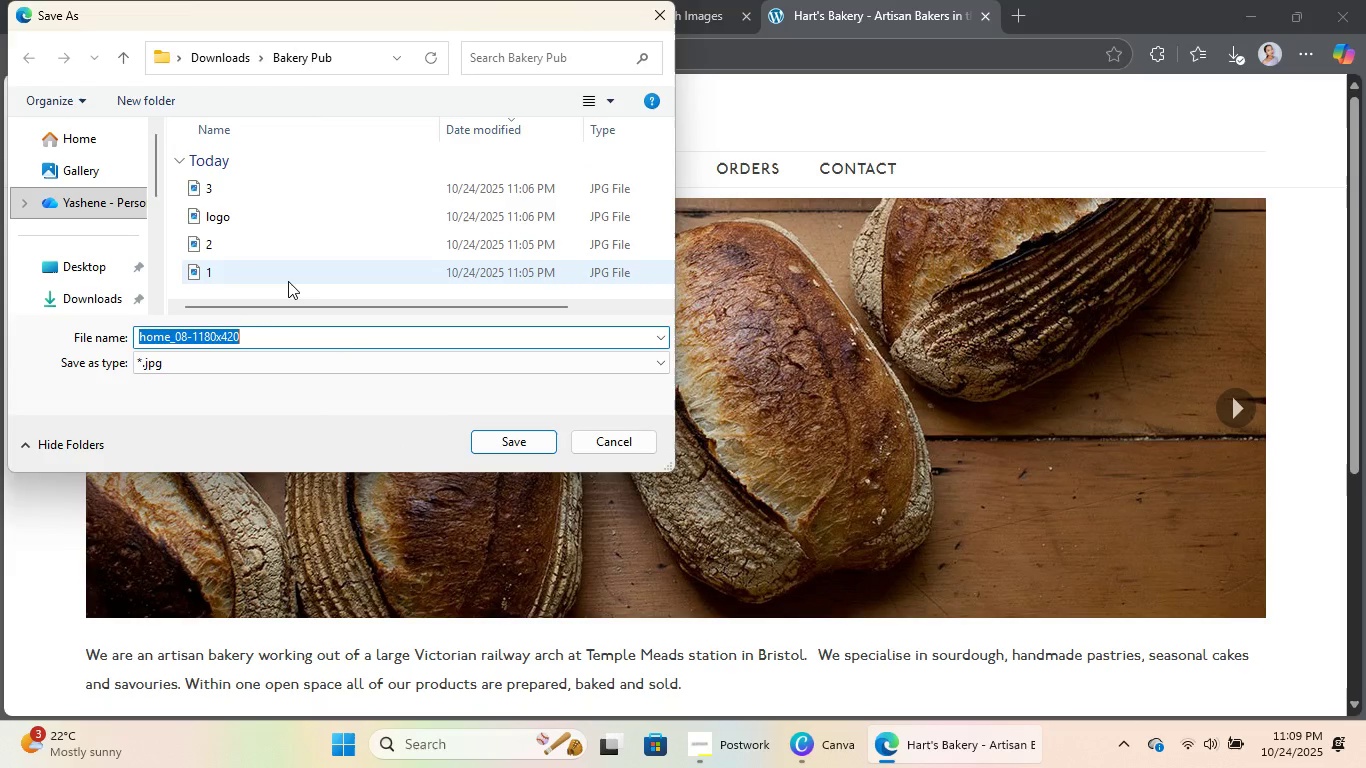 
key(Numpad5)
 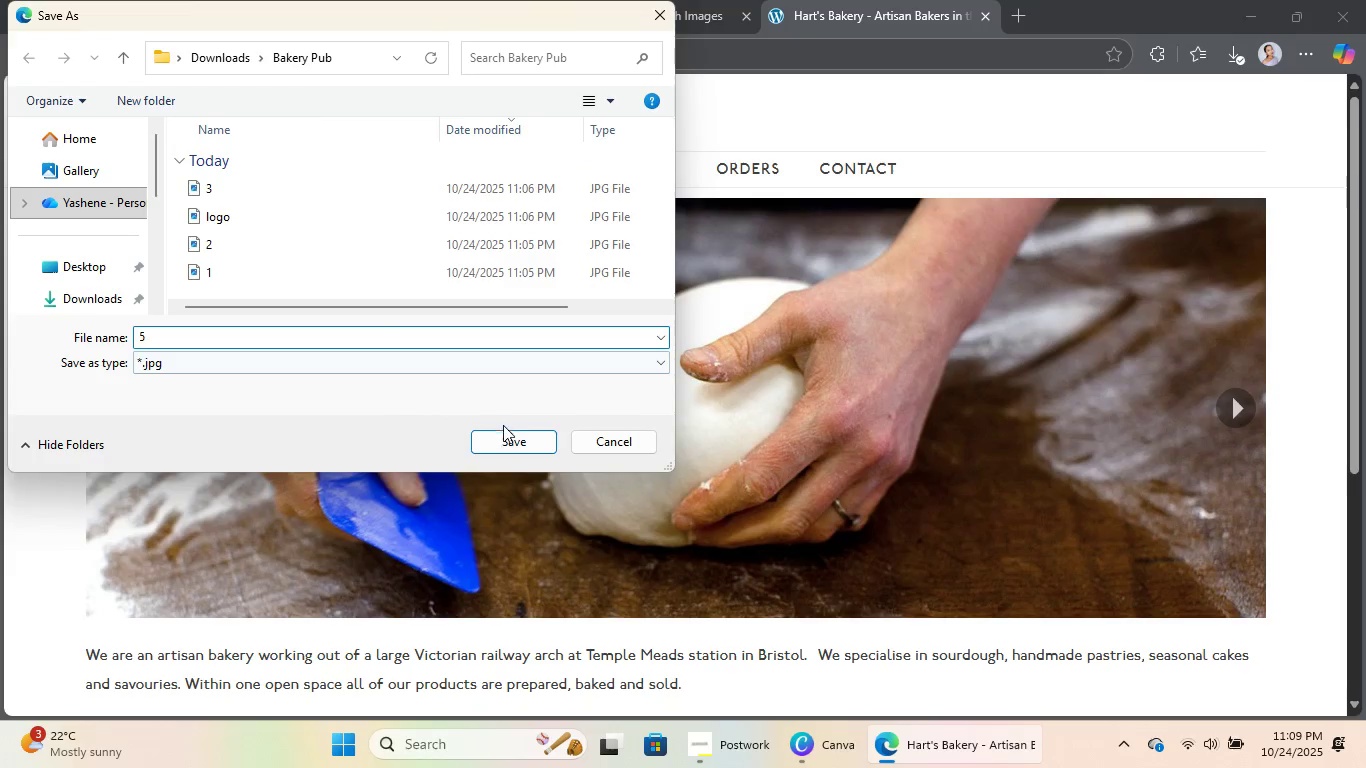 
left_click([518, 443])
 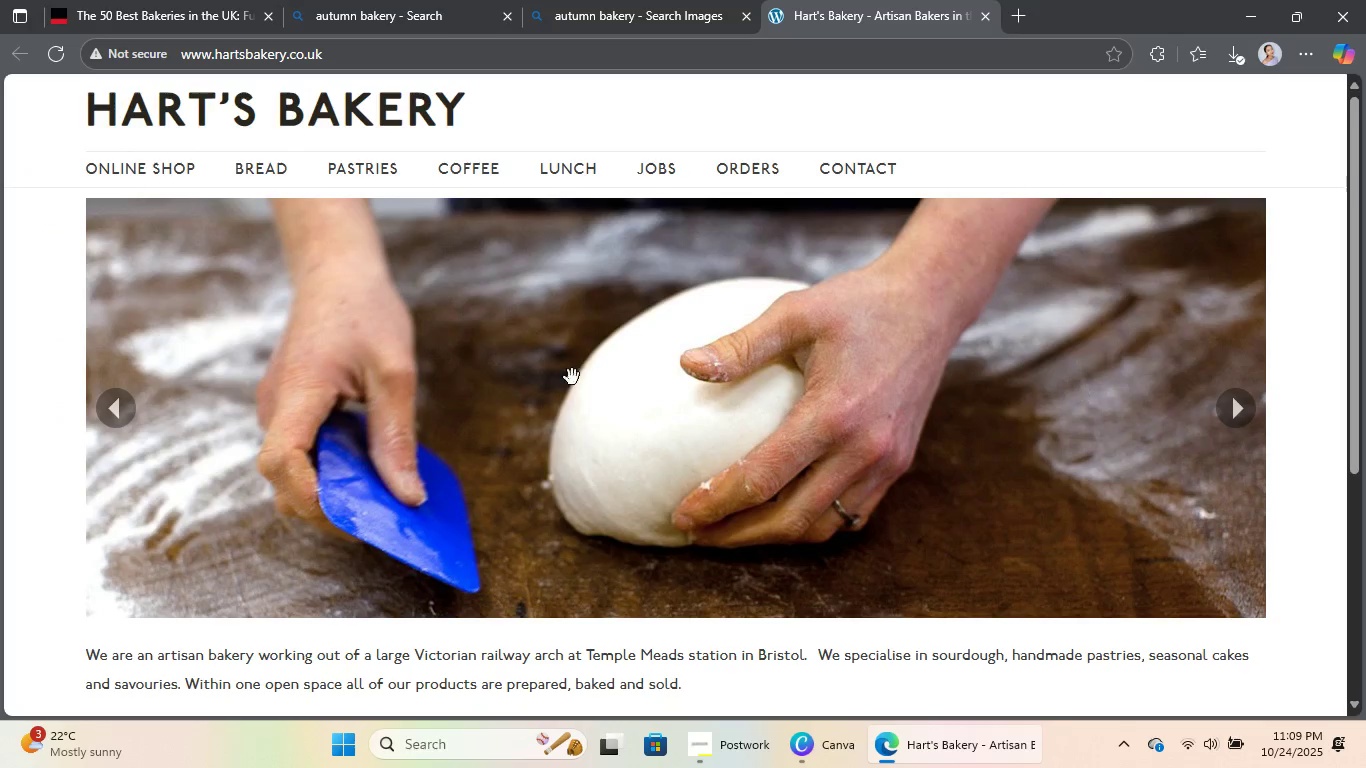 
right_click([503, 377])
 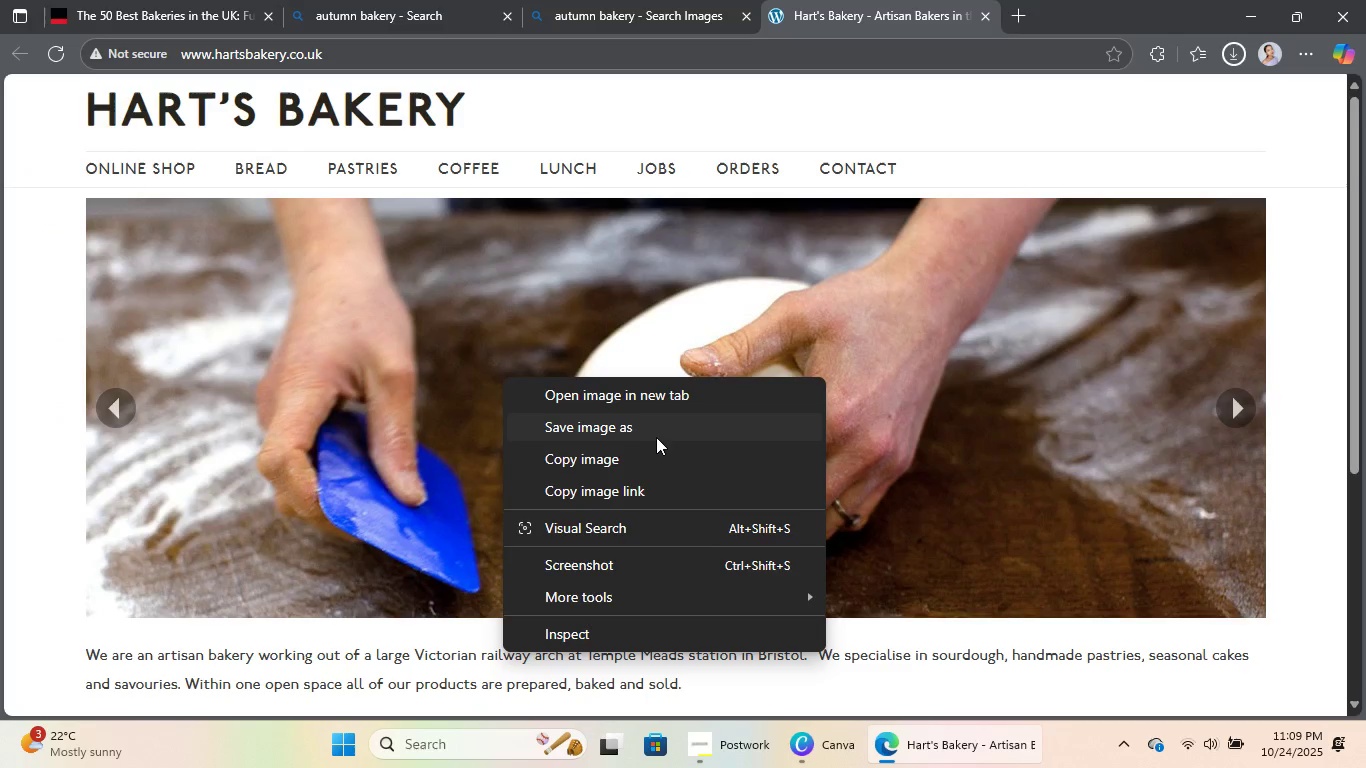 
left_click([663, 426])
 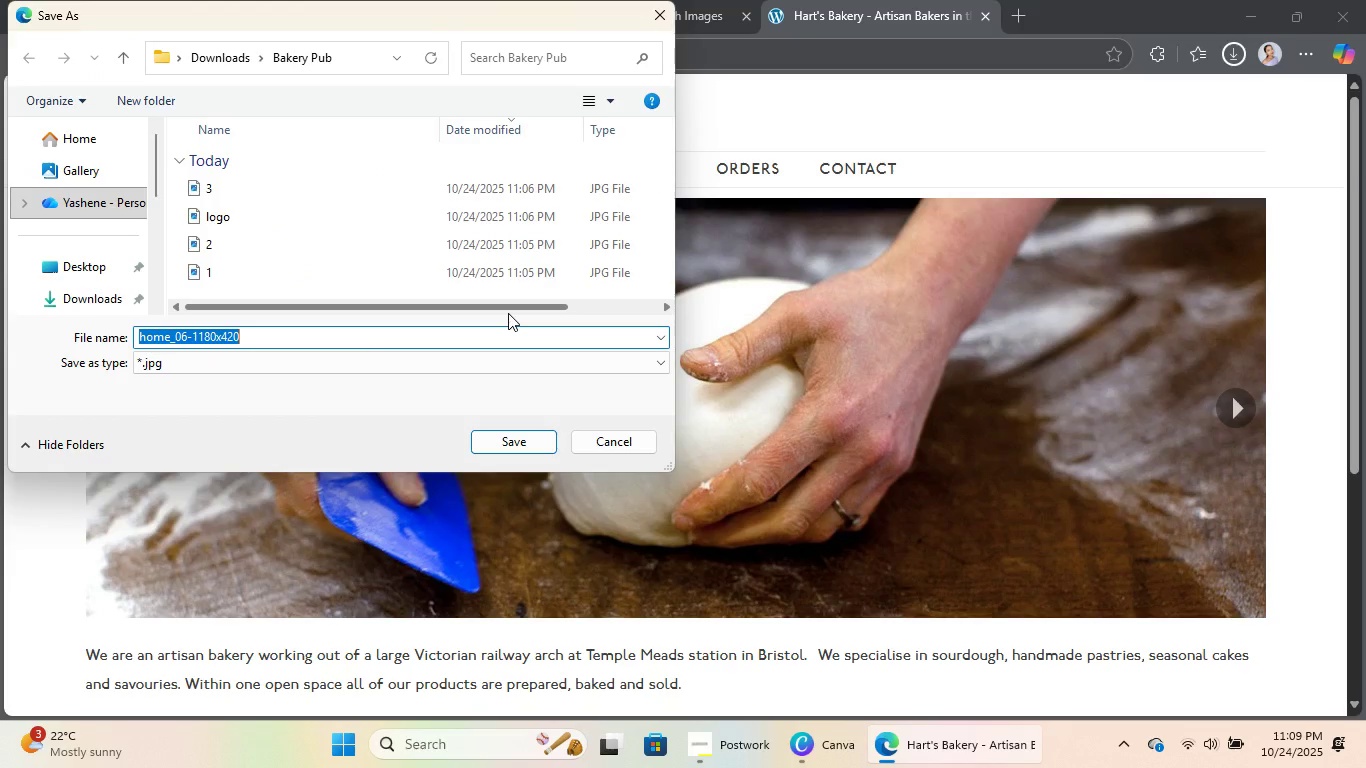 
key(Numpad4)
 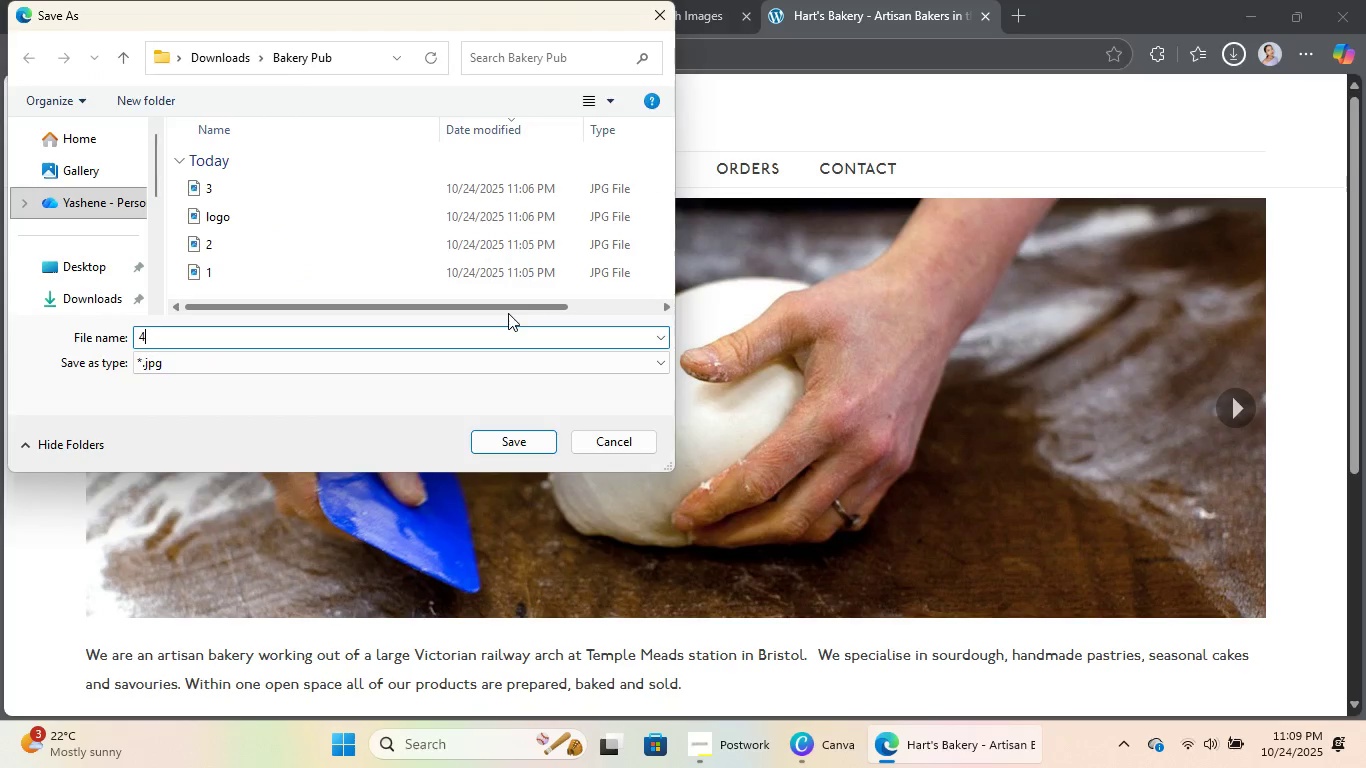 
key(NumpadEnter)
 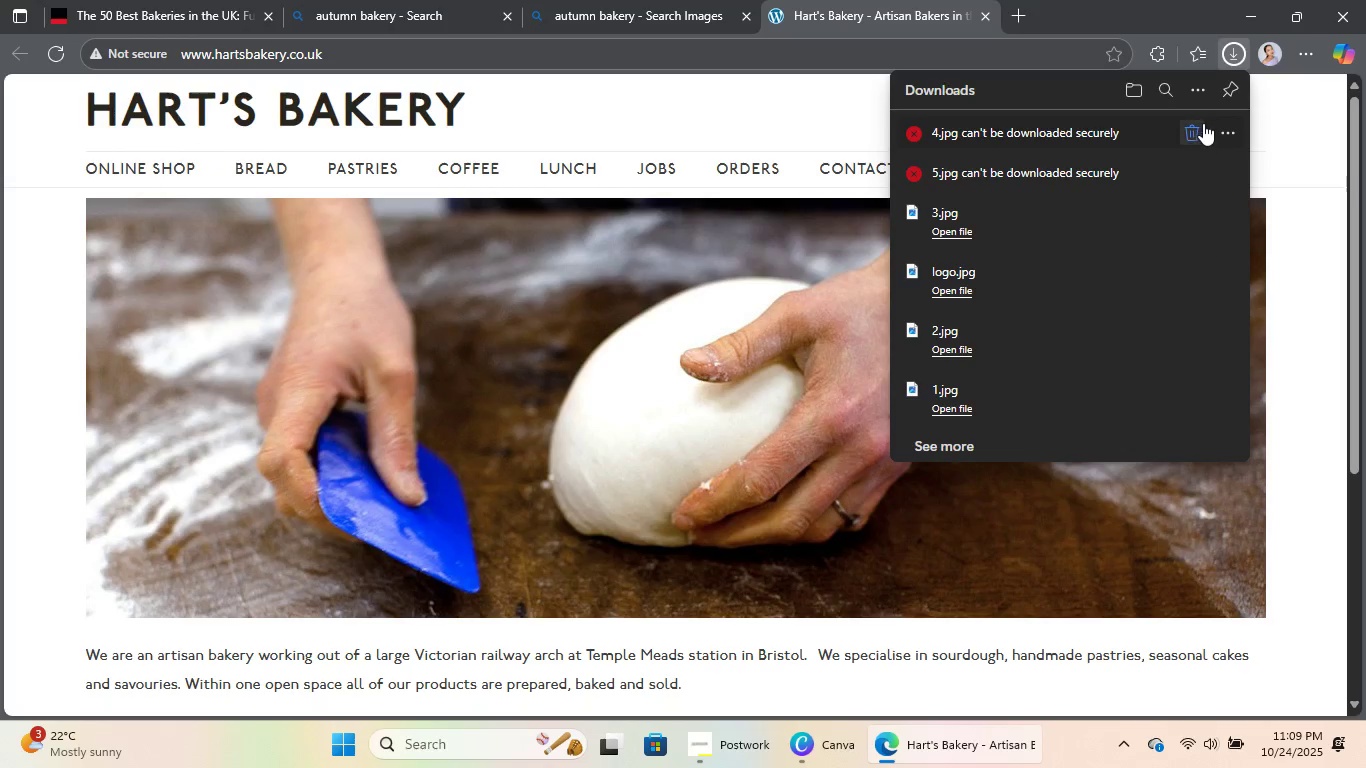 
left_click([1218, 125])
 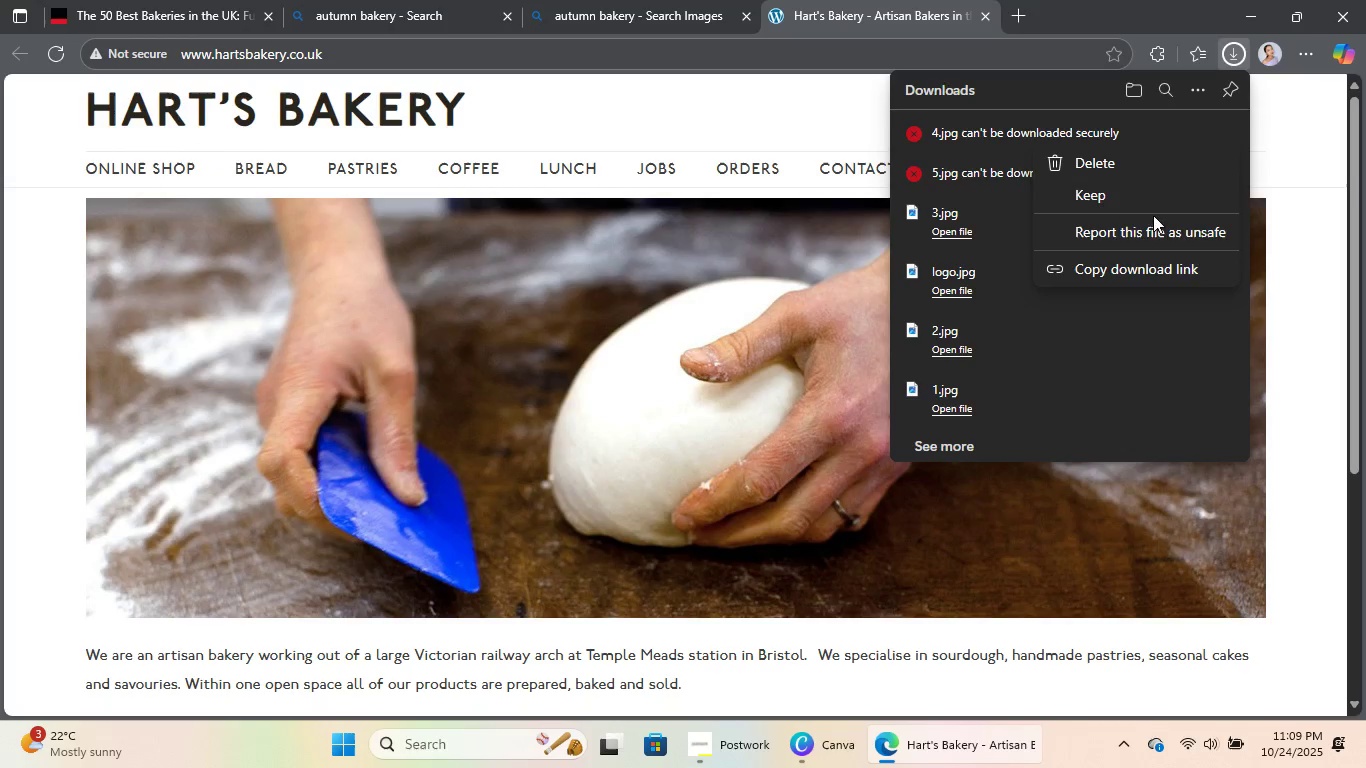 
left_click([1155, 201])
 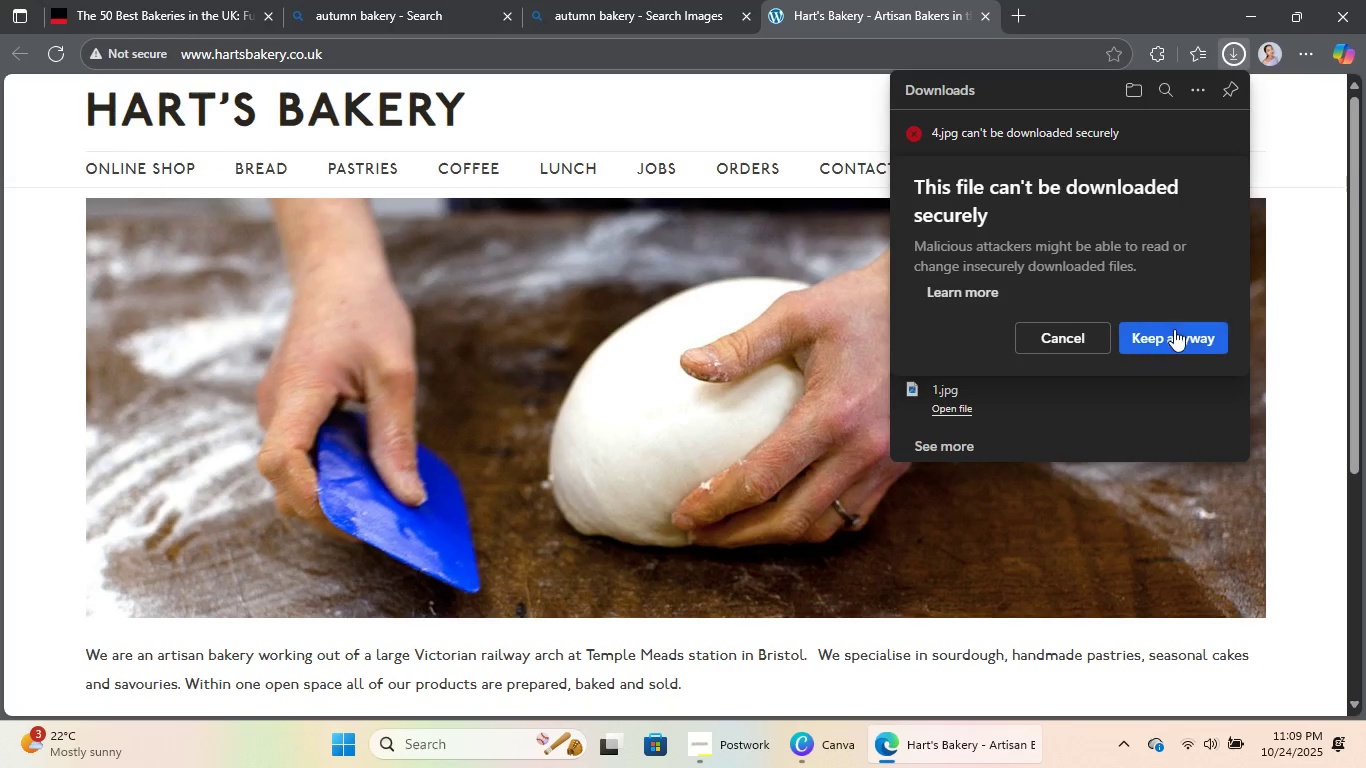 
left_click([1169, 344])
 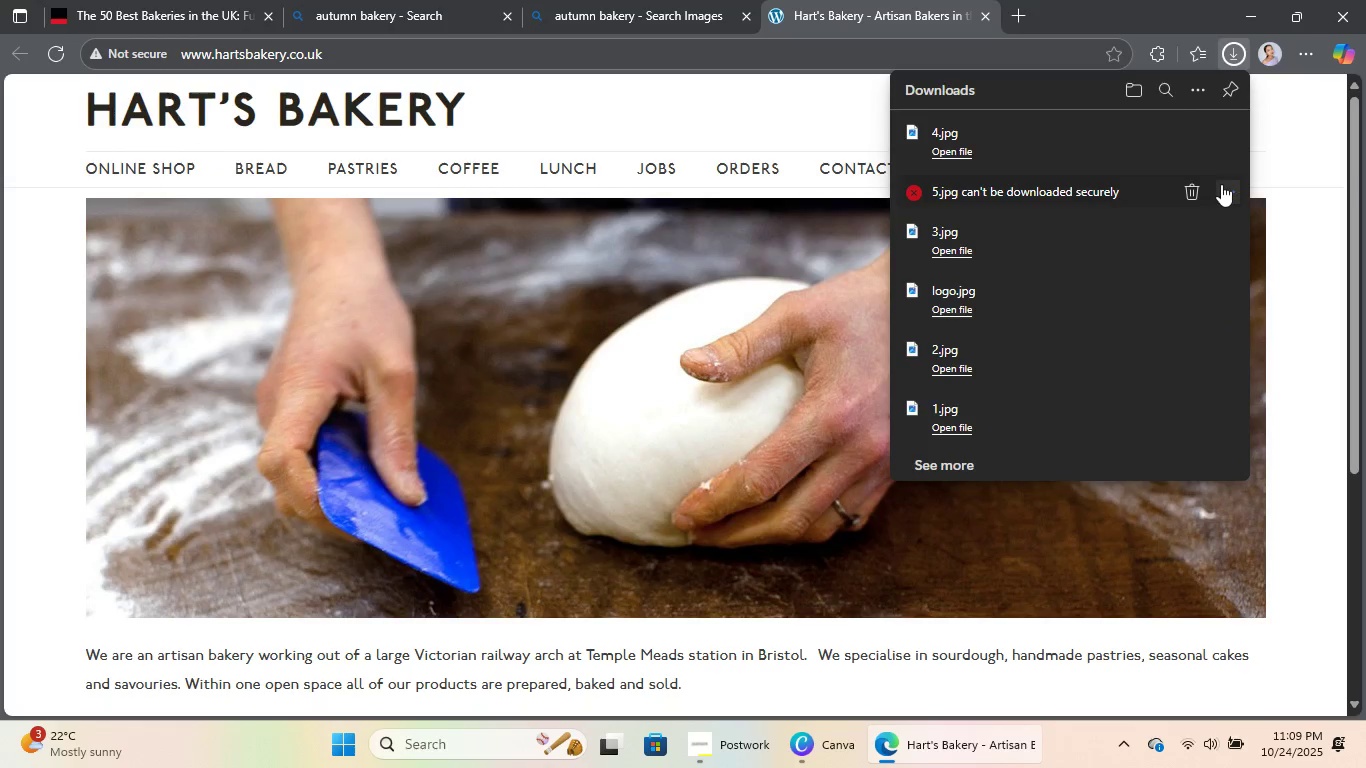 
left_click([1220, 188])
 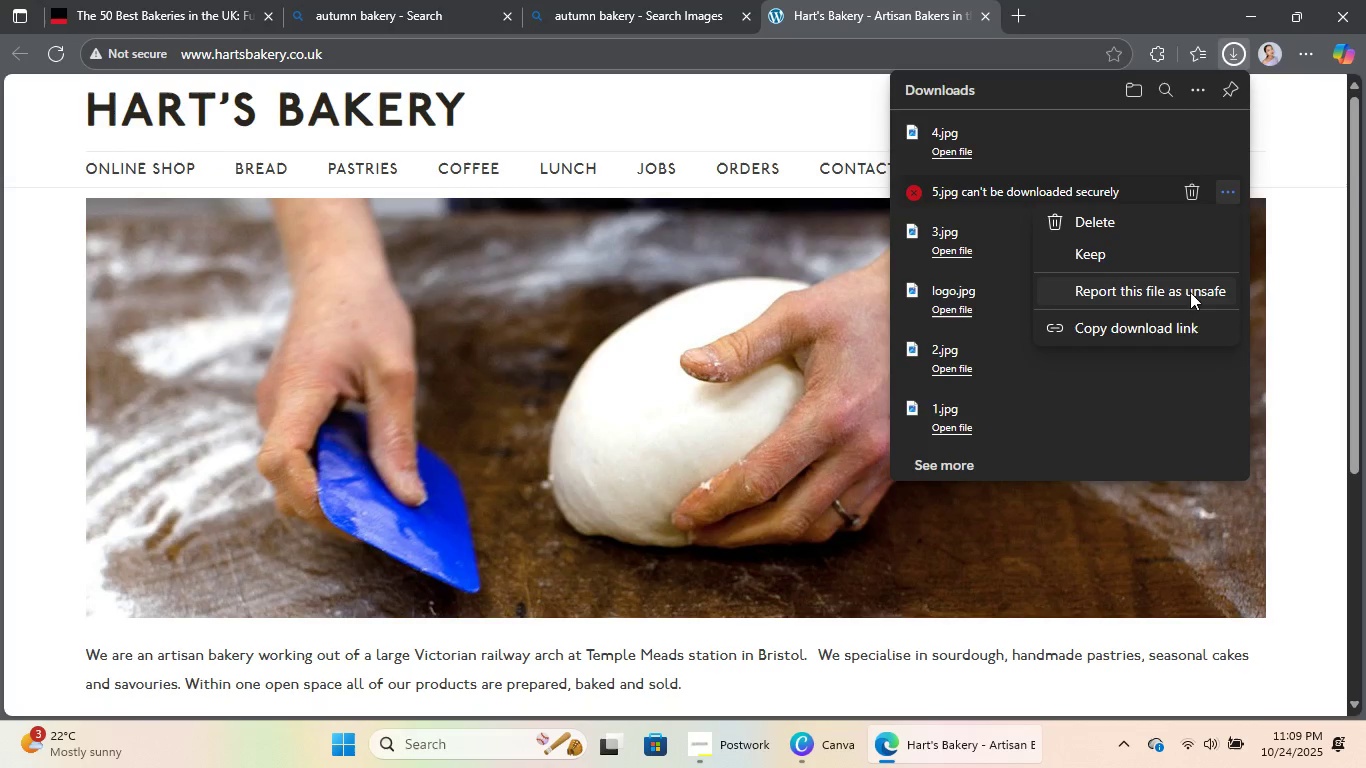 
left_click([1194, 262])
 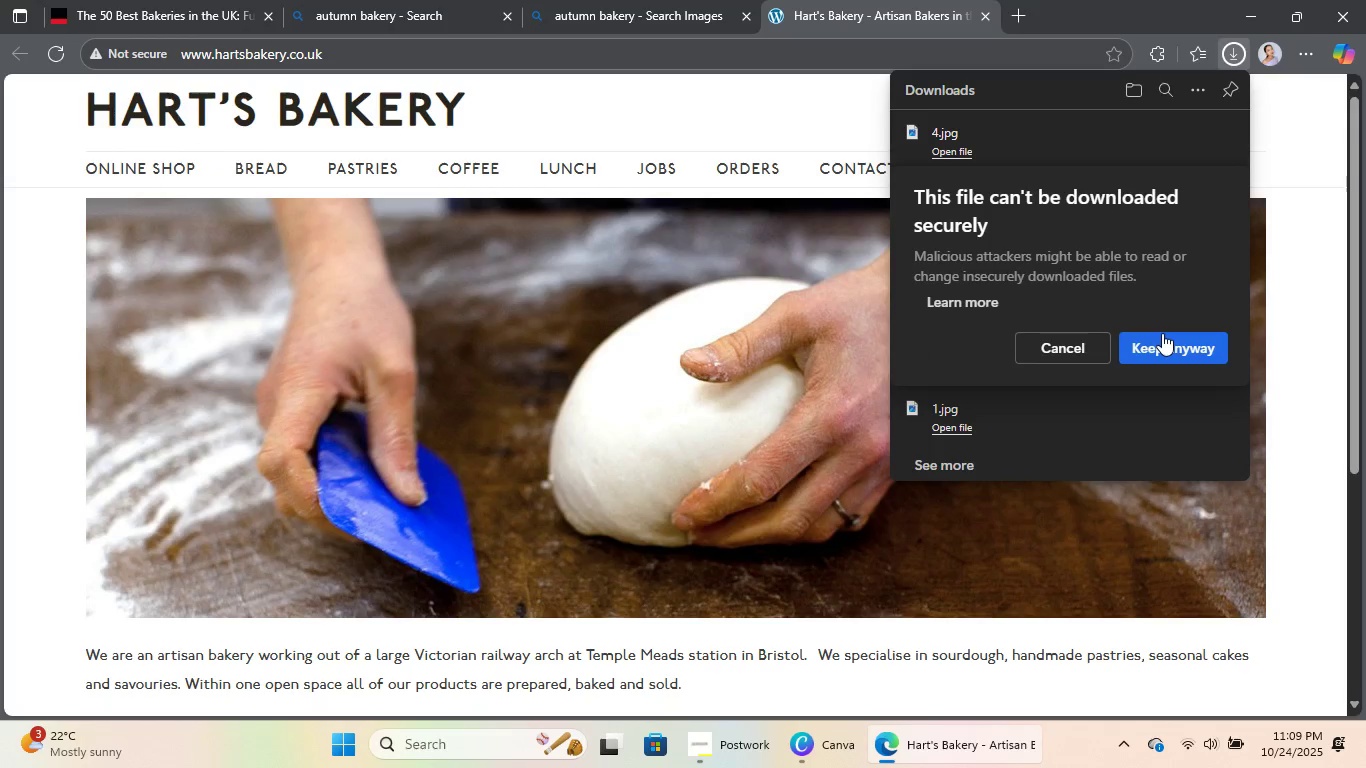 
left_click([1162, 333])
 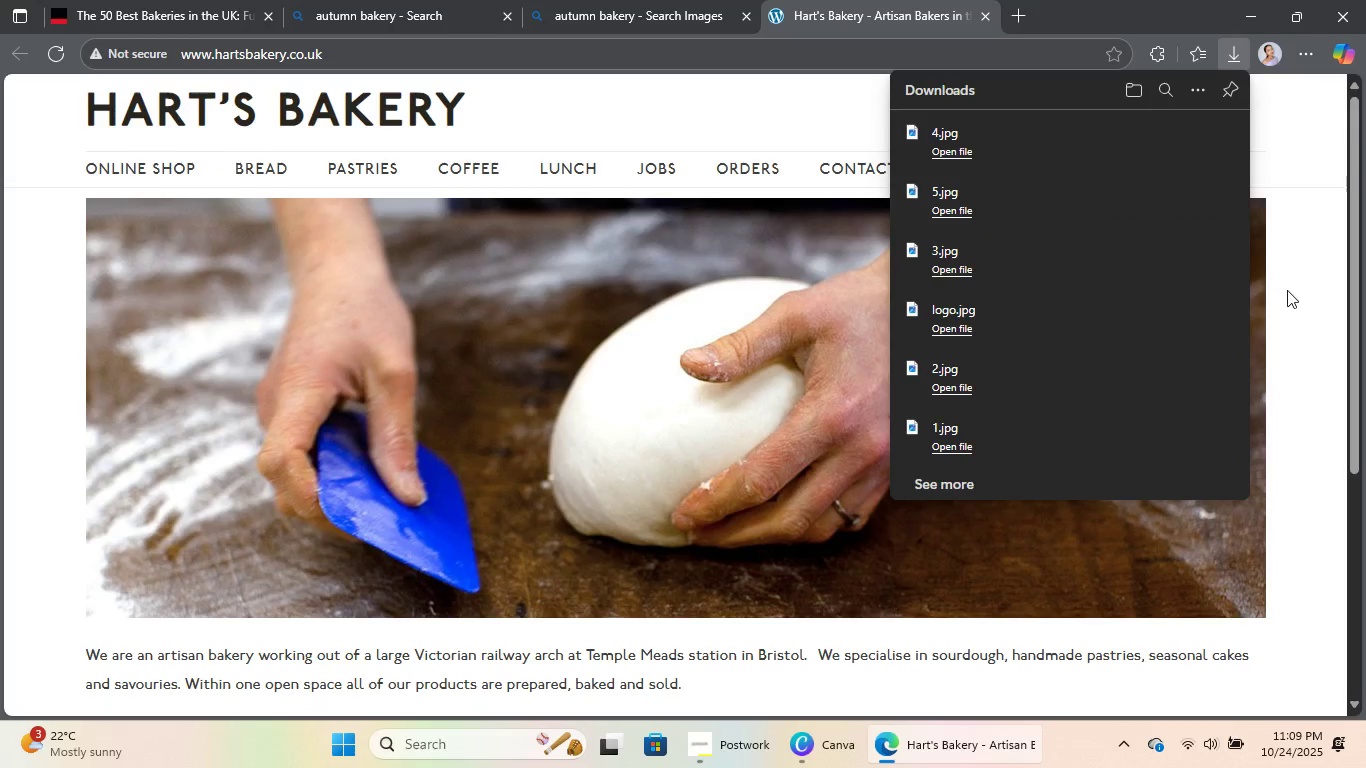 
left_click([1289, 289])
 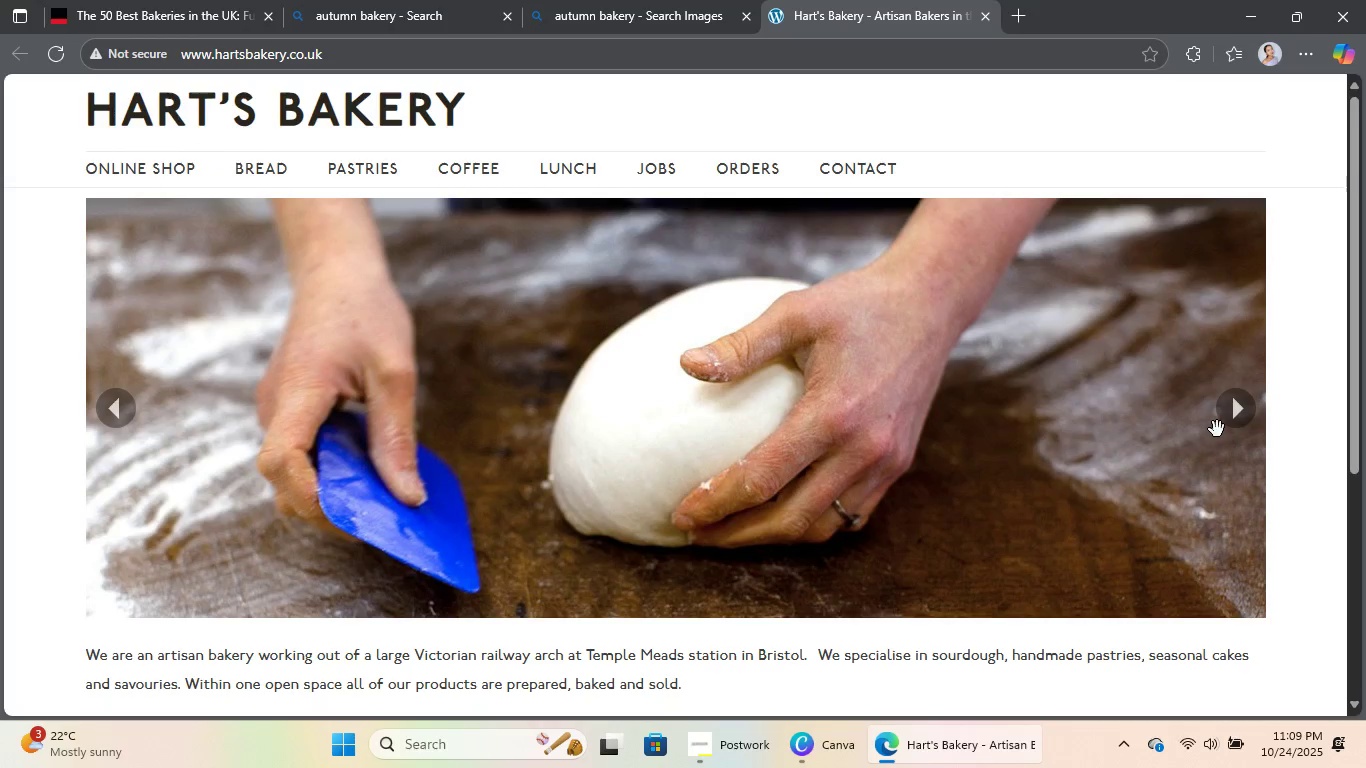 
left_click([1242, 400])
 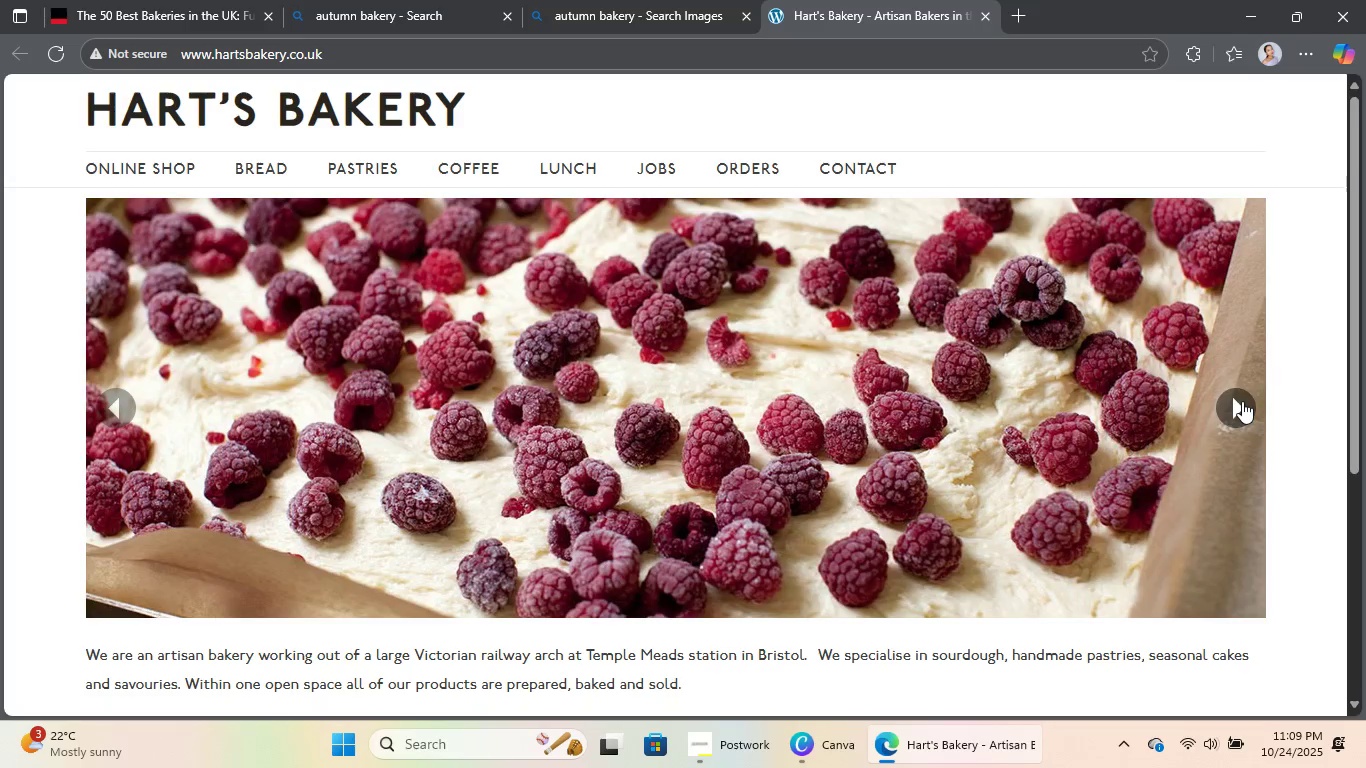 
left_click([1242, 401])
 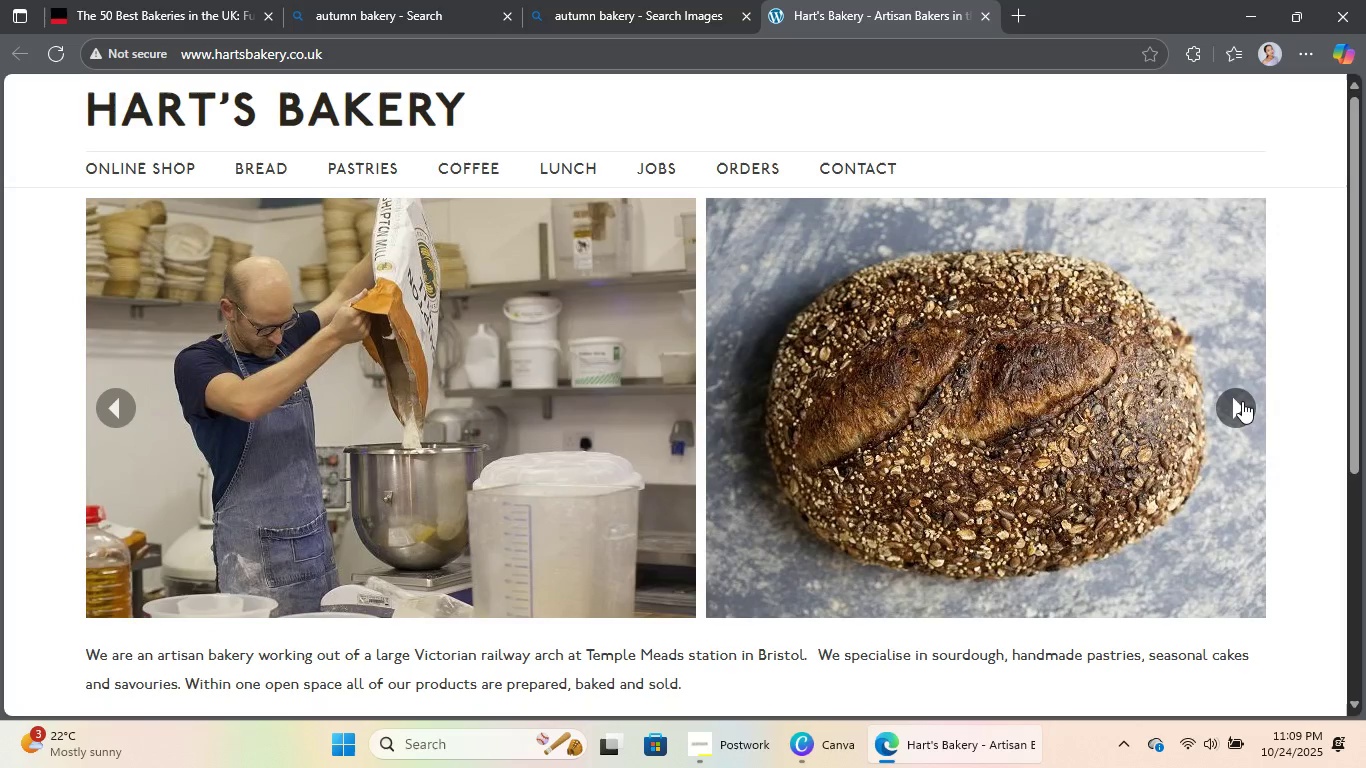 
left_click([1242, 401])
 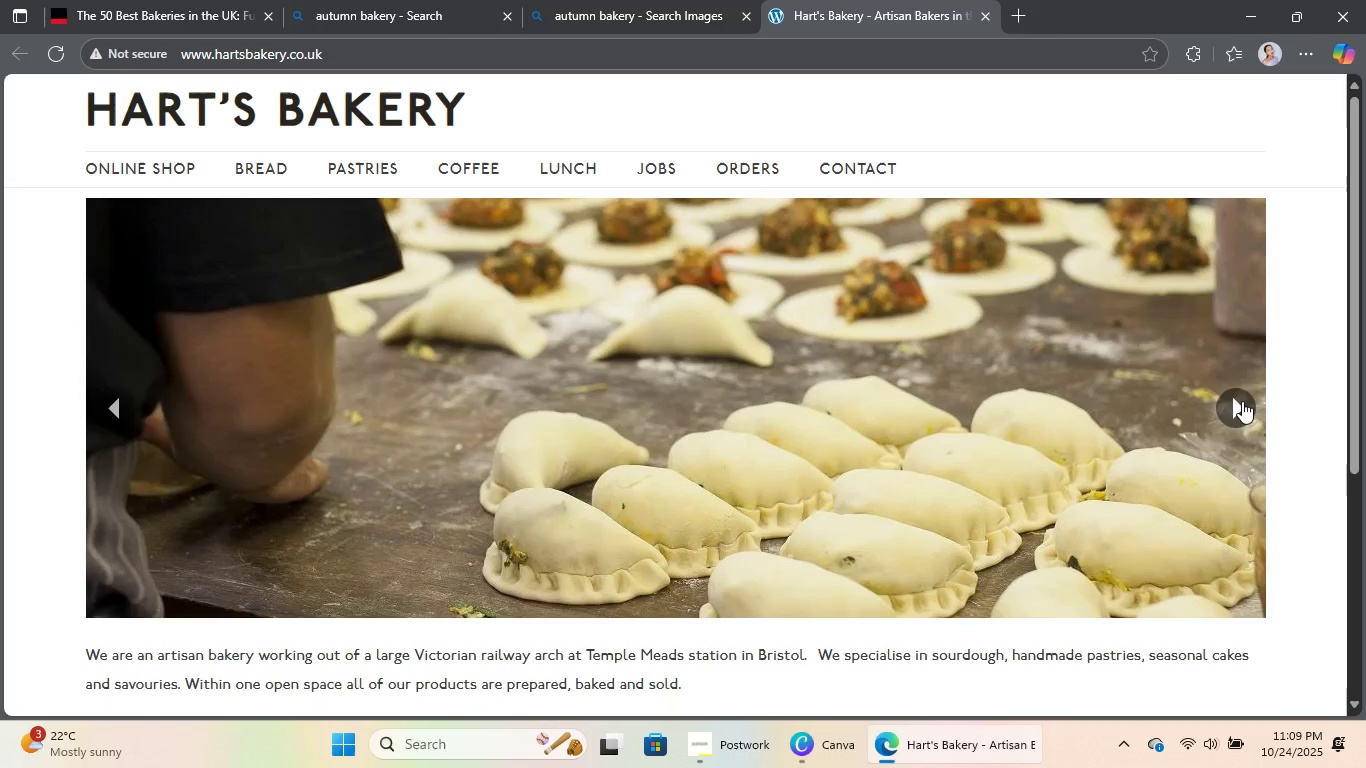 
left_click([1242, 401])
 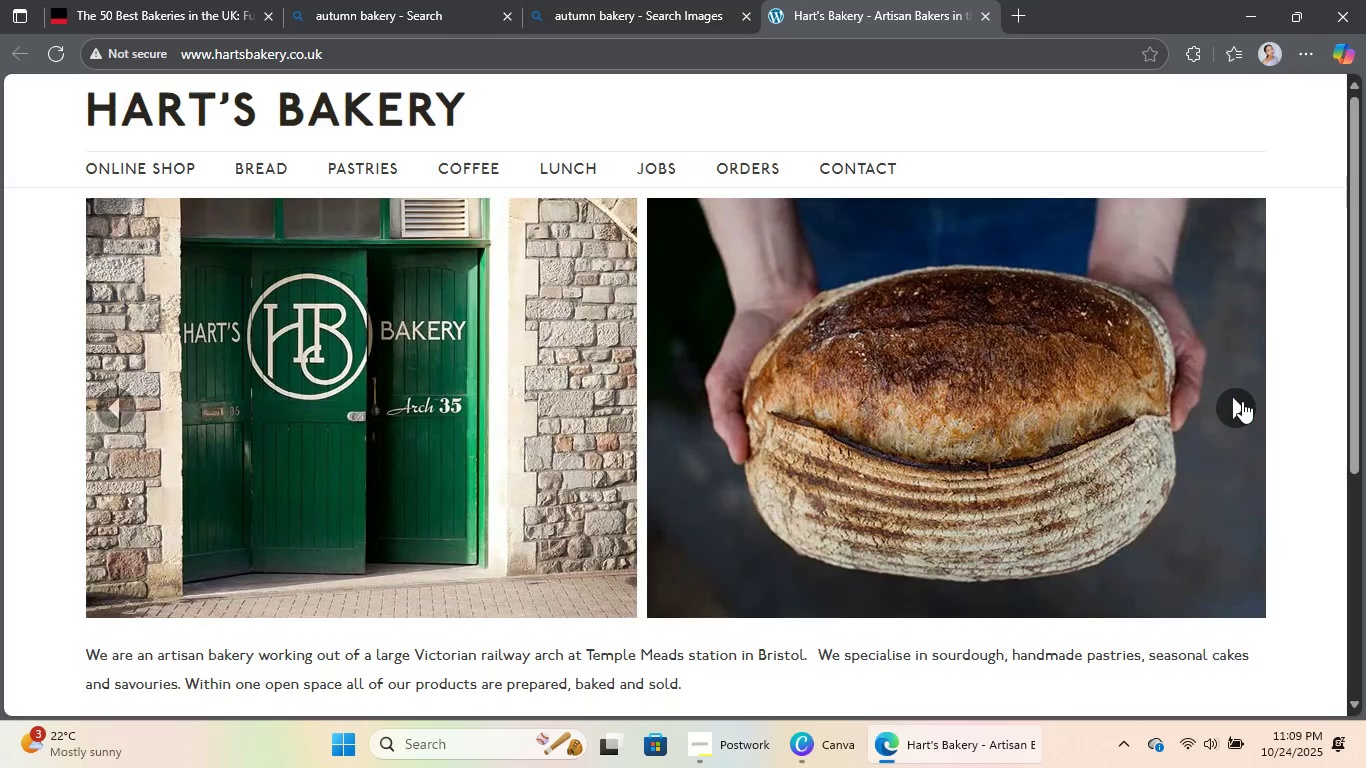 
left_click([1242, 401])
 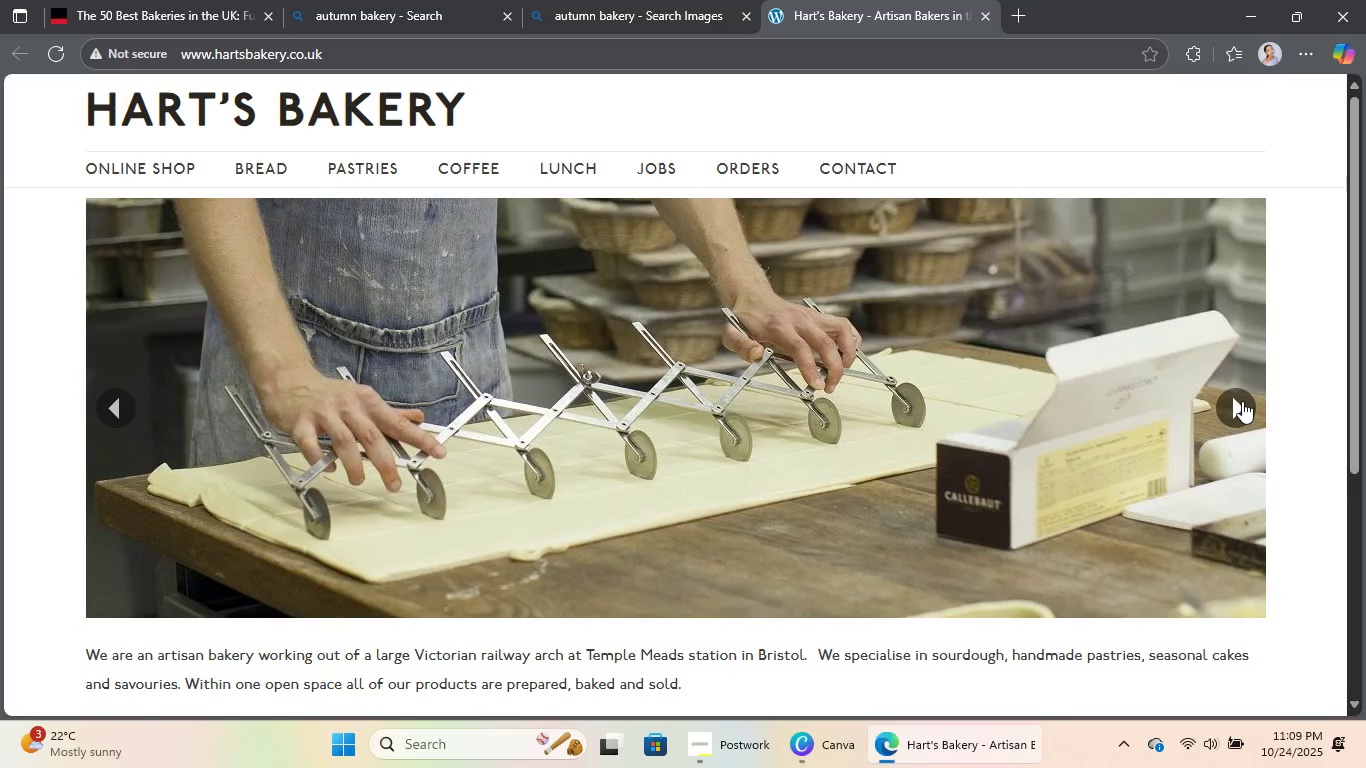 
left_click([1242, 401])
 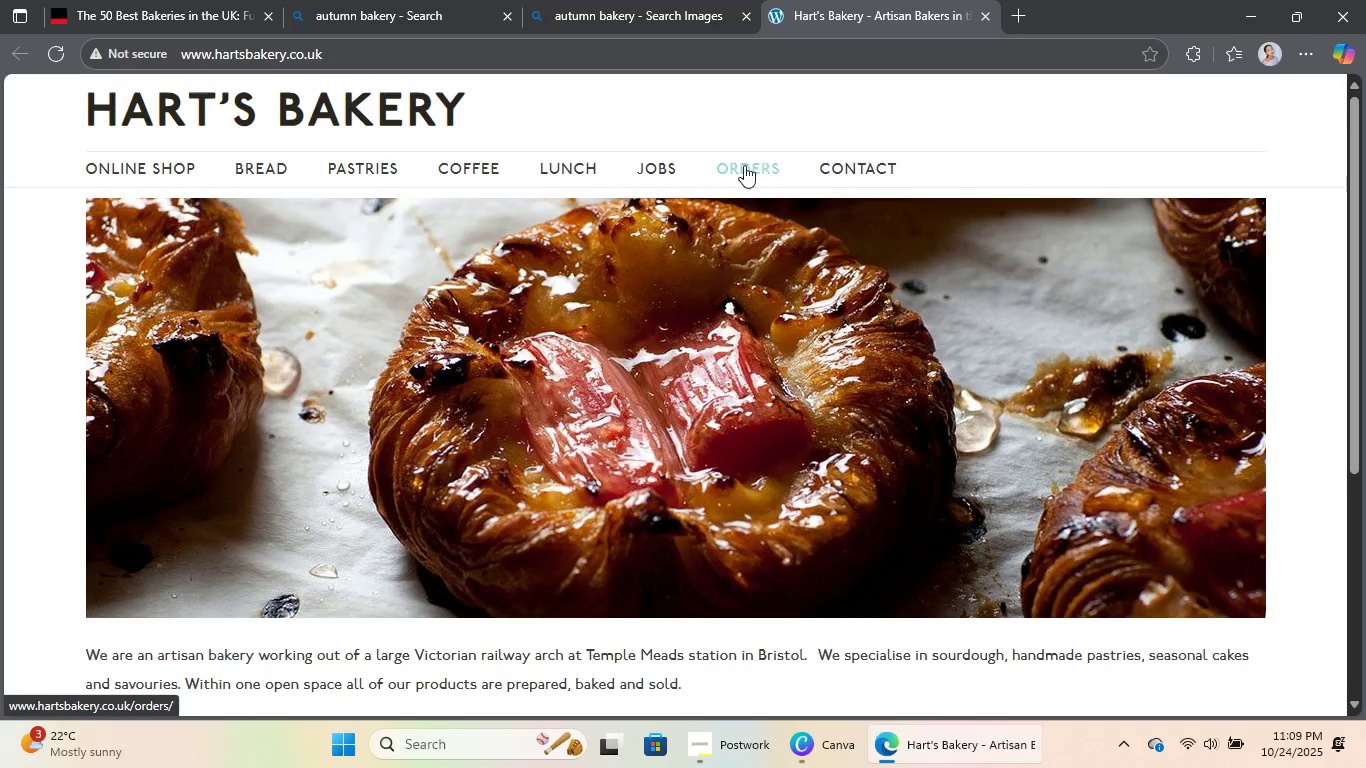 
left_click([671, 164])
 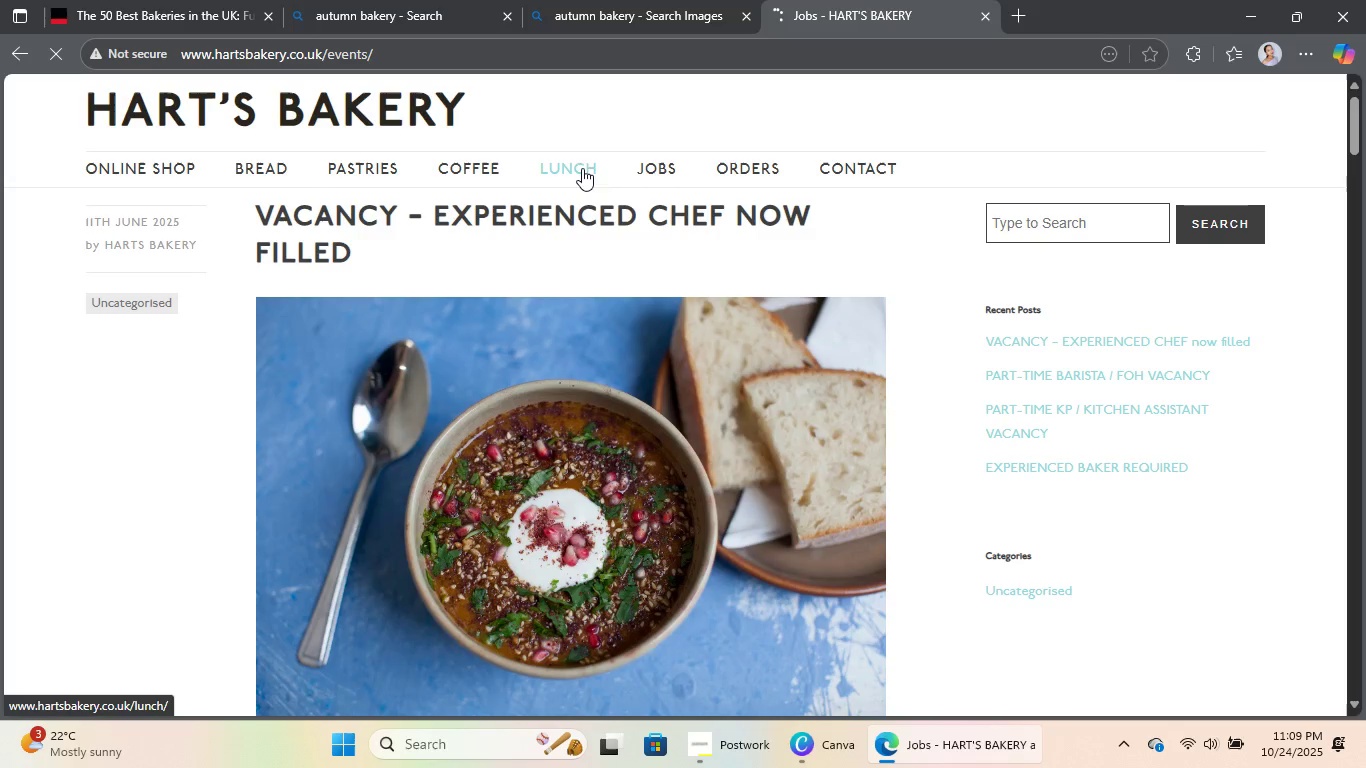 
scroll: coordinate [709, 231], scroll_direction: down, amount: 19.0
 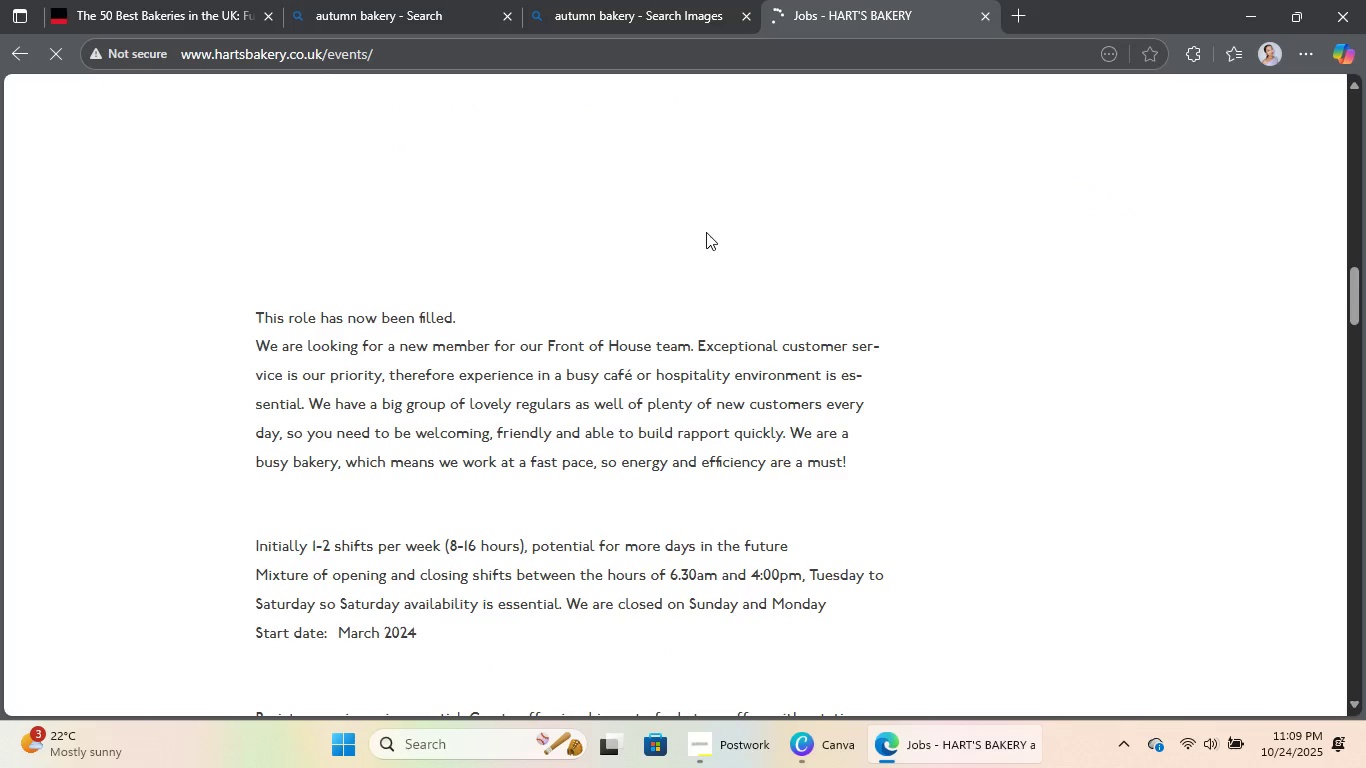 
scroll: coordinate [688, 219], scroll_direction: up, amount: 22.0
 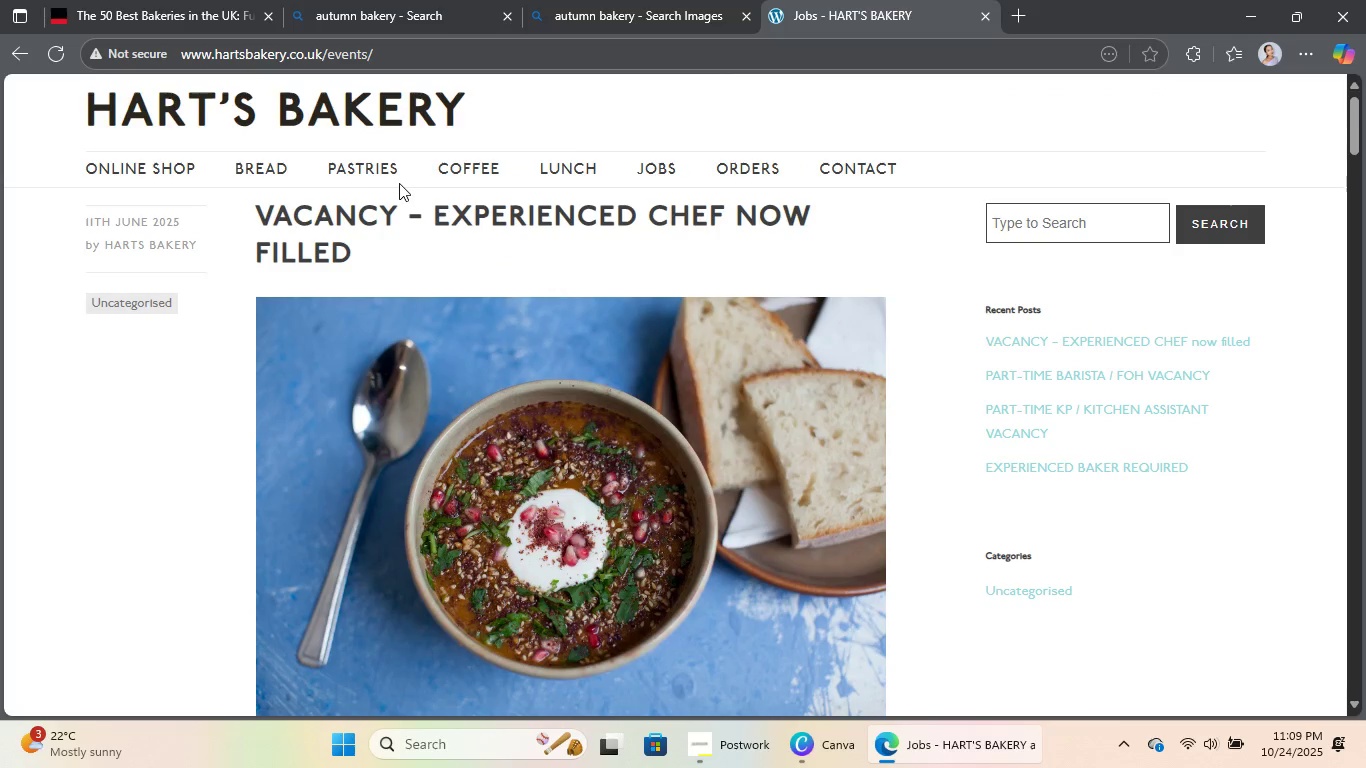 
left_click([374, 185])
 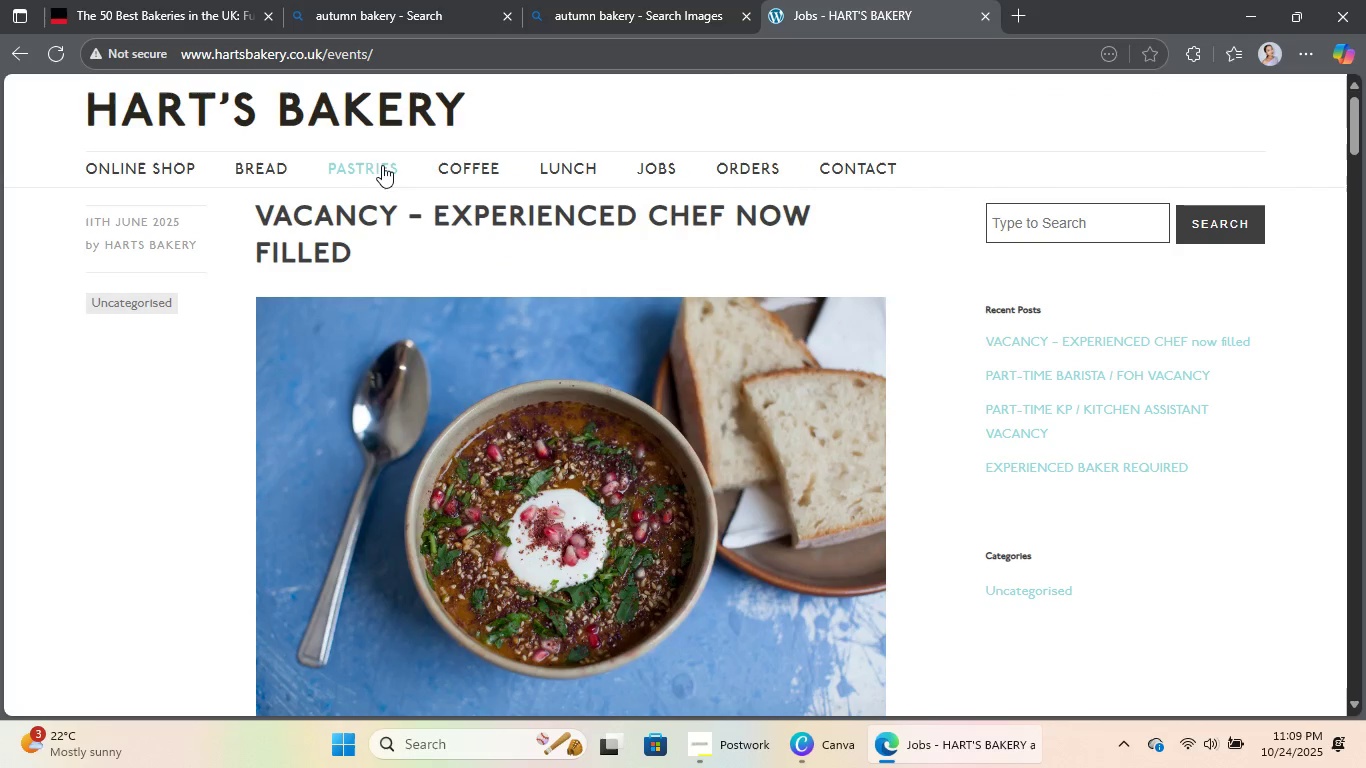 
left_click([382, 164])
 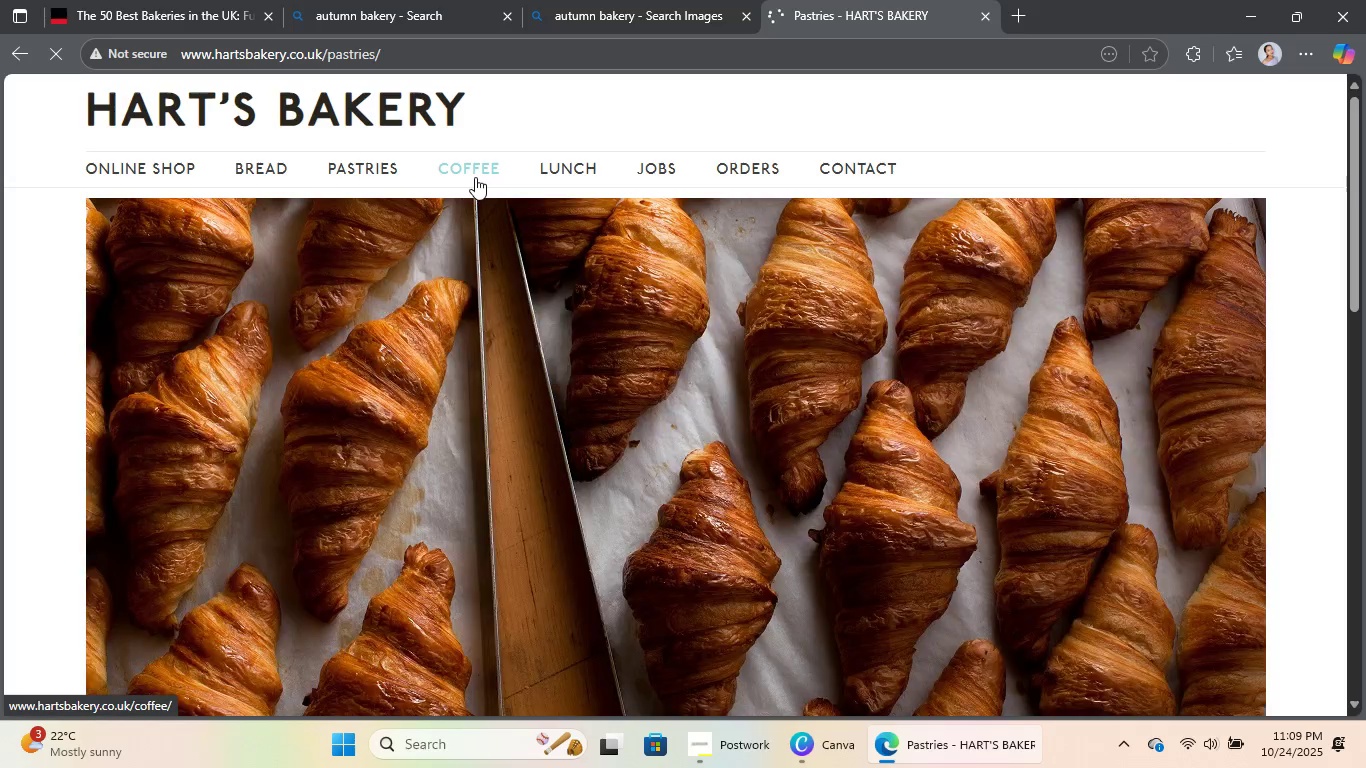 
scroll: coordinate [739, 189], scroll_direction: down, amount: 15.0
 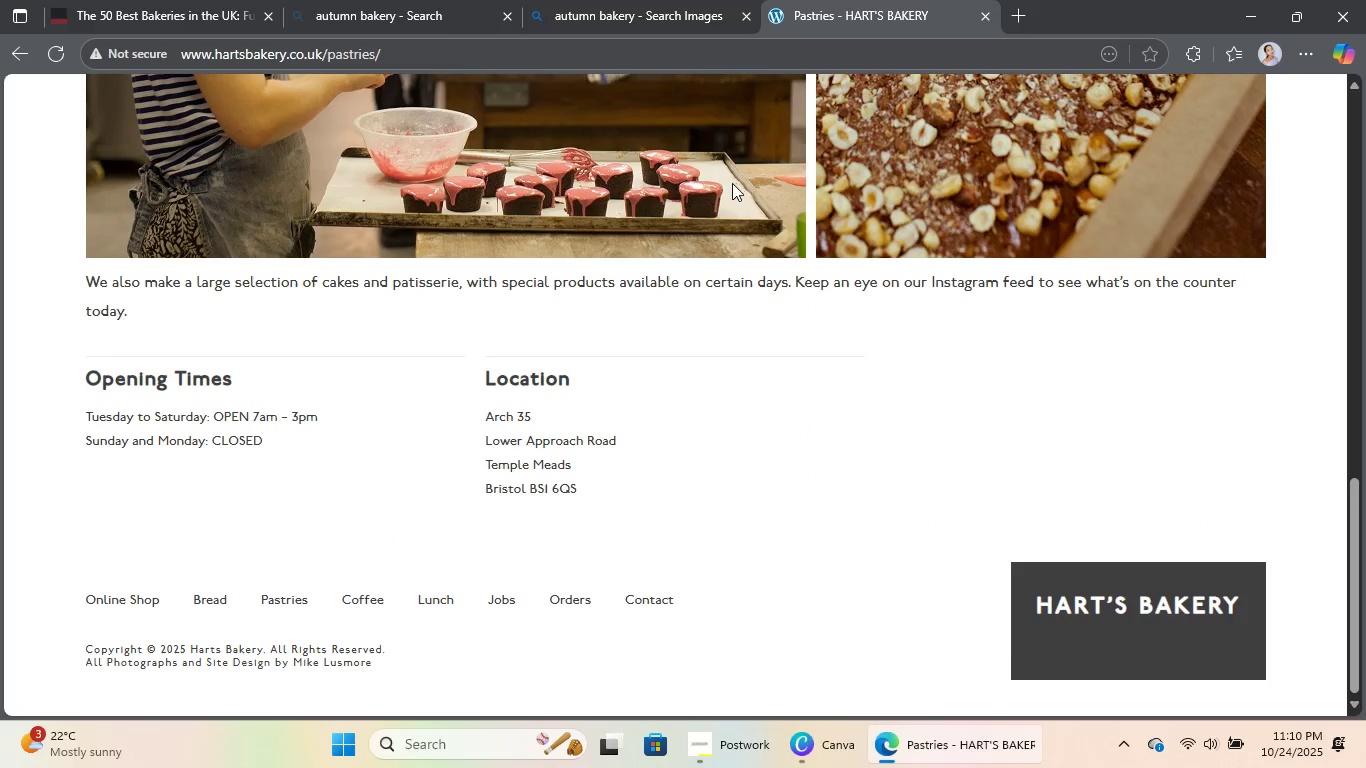 
scroll: coordinate [728, 184], scroll_direction: up, amount: 17.0
 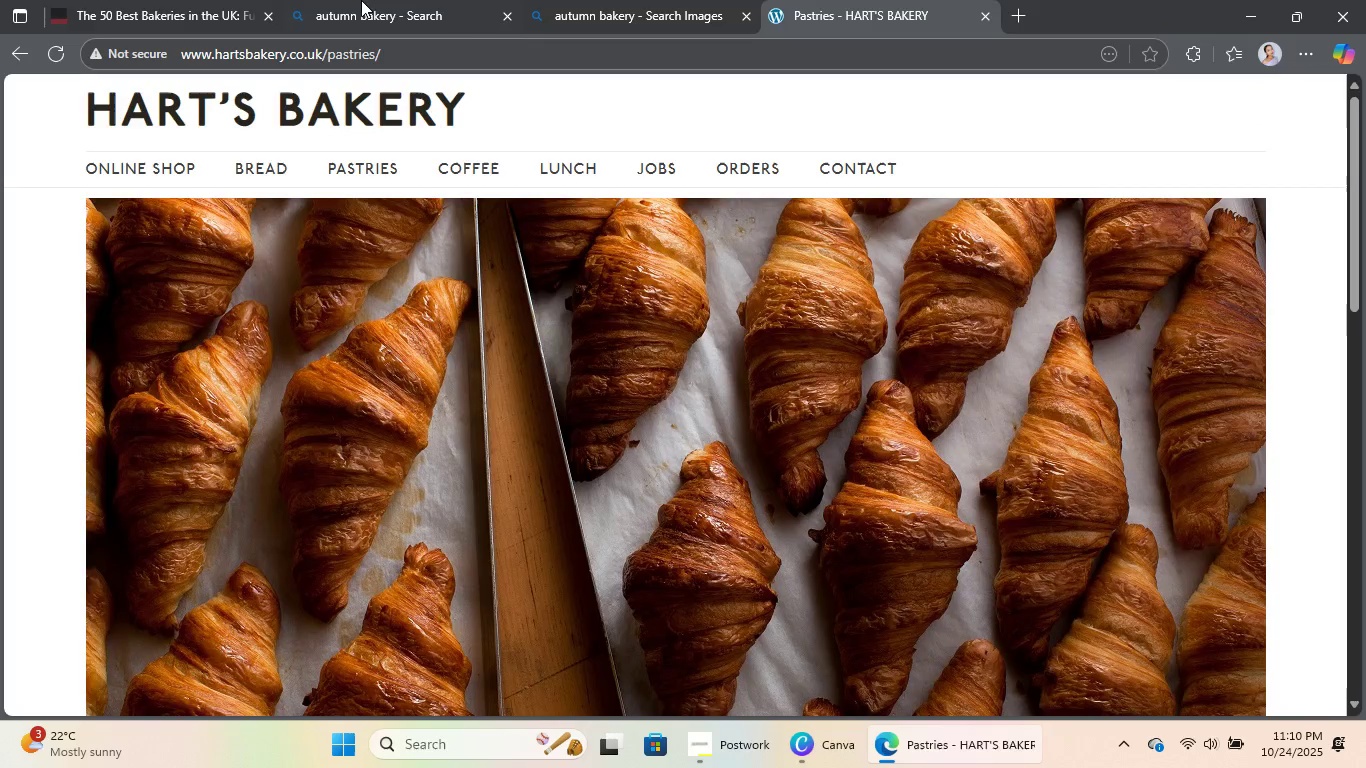 
left_click([361, 0])
 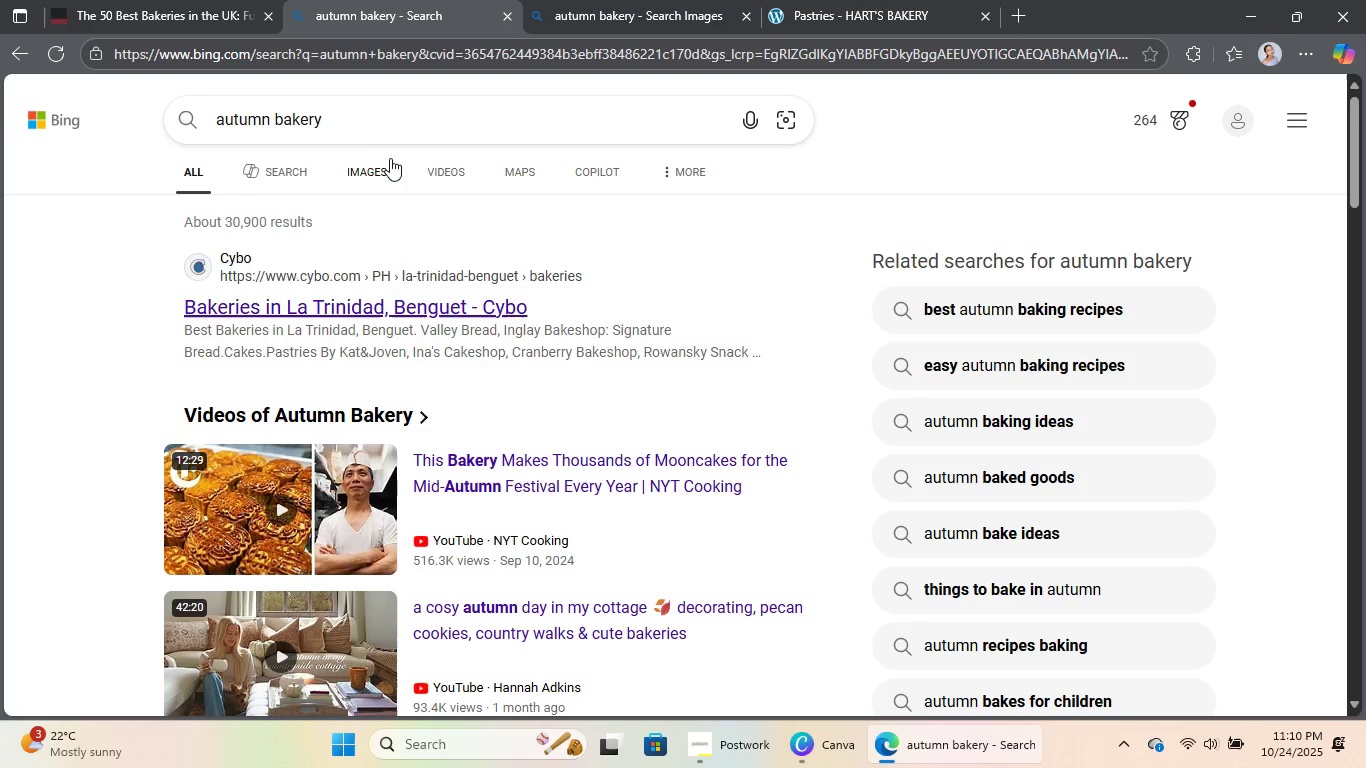 
left_click([373, 172])
 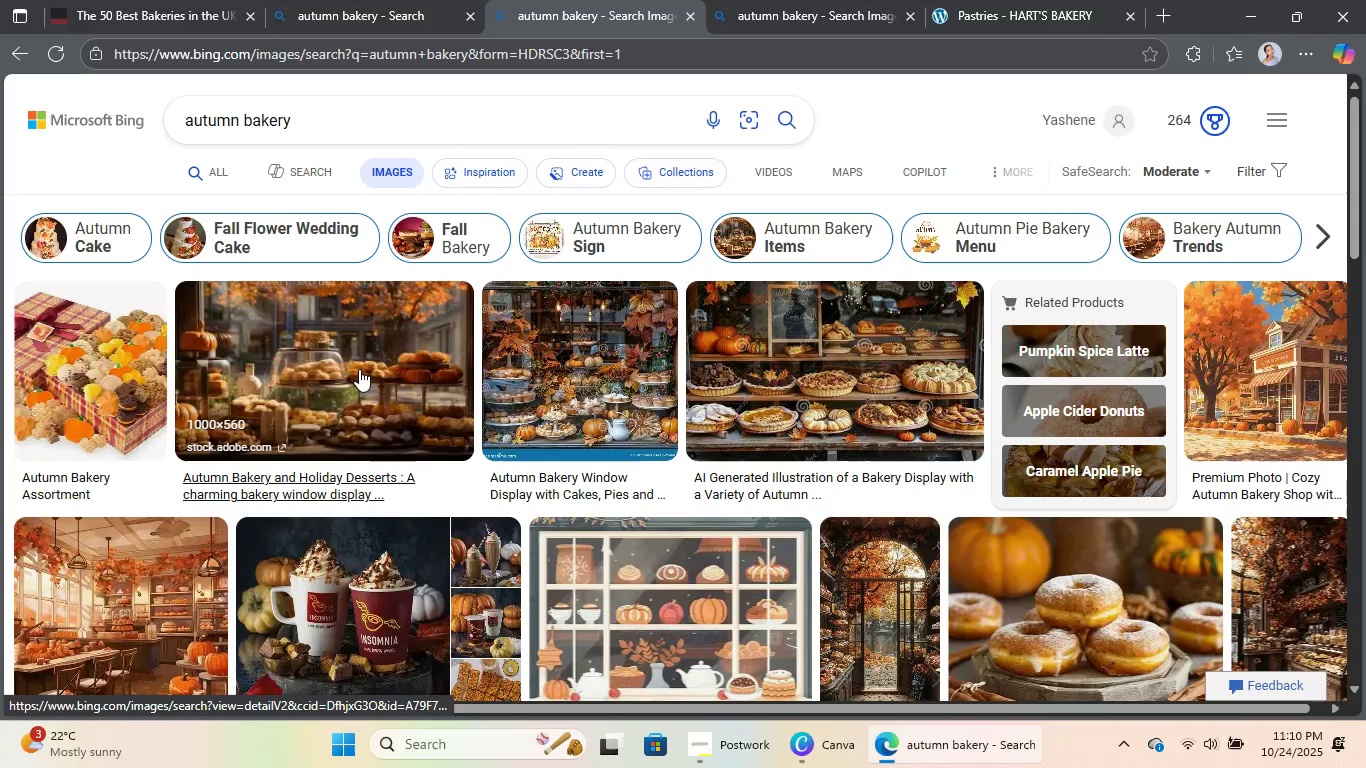 
mouse_move([119, 366])
 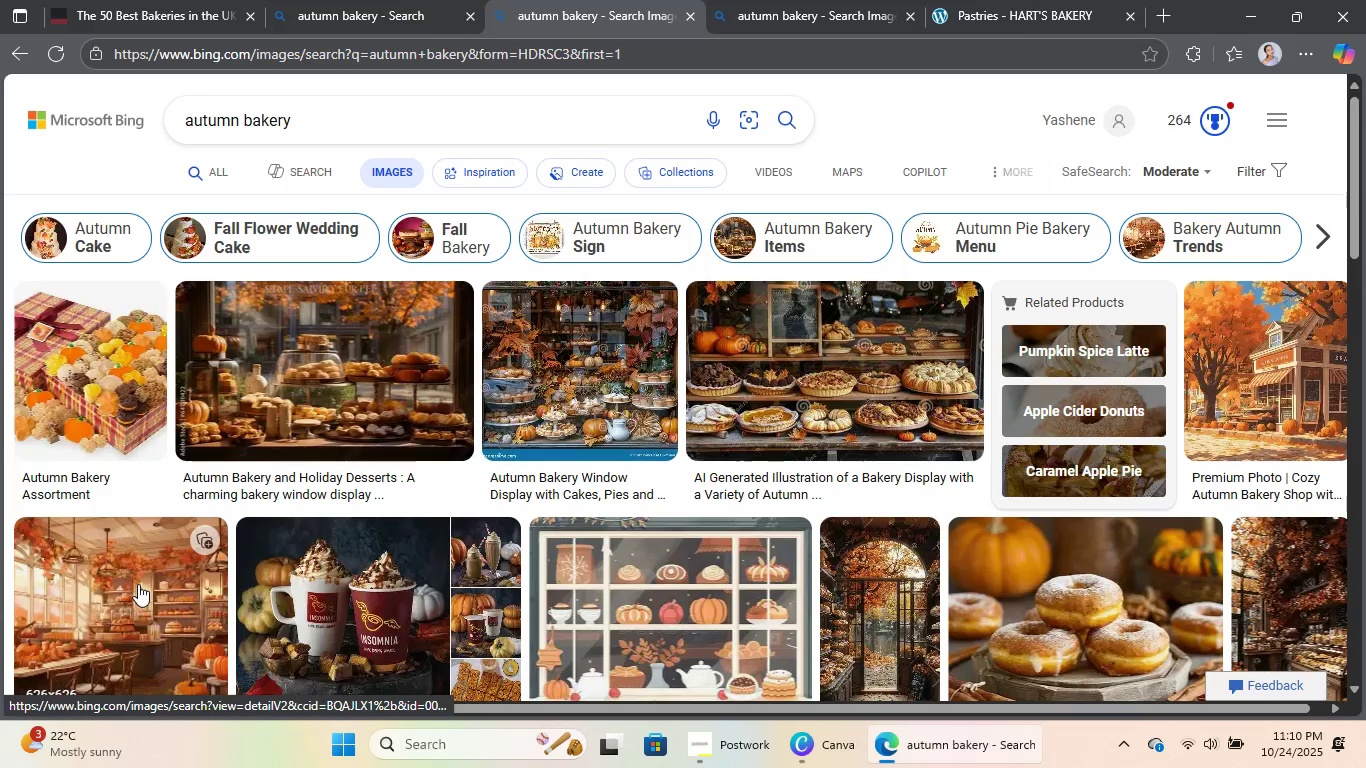 
left_click([138, 584])
 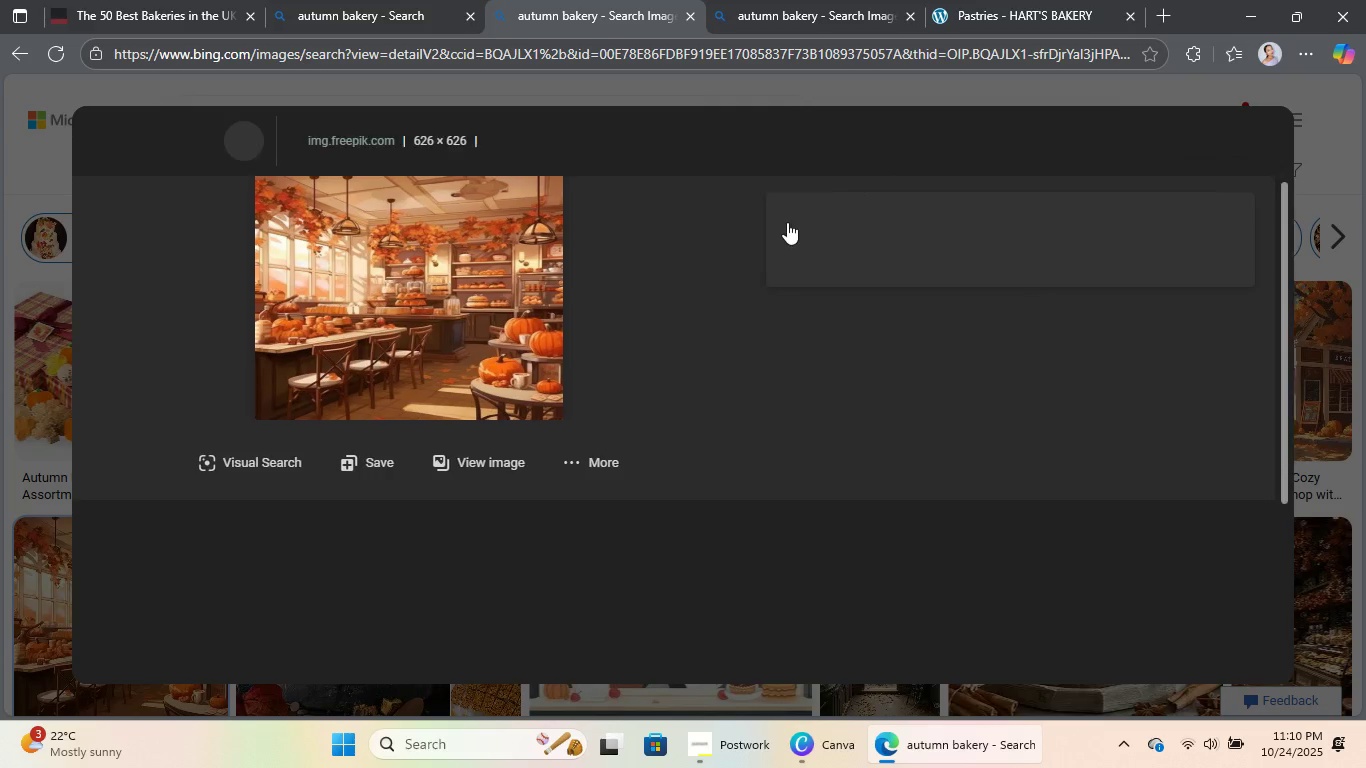 
right_click([468, 298])
 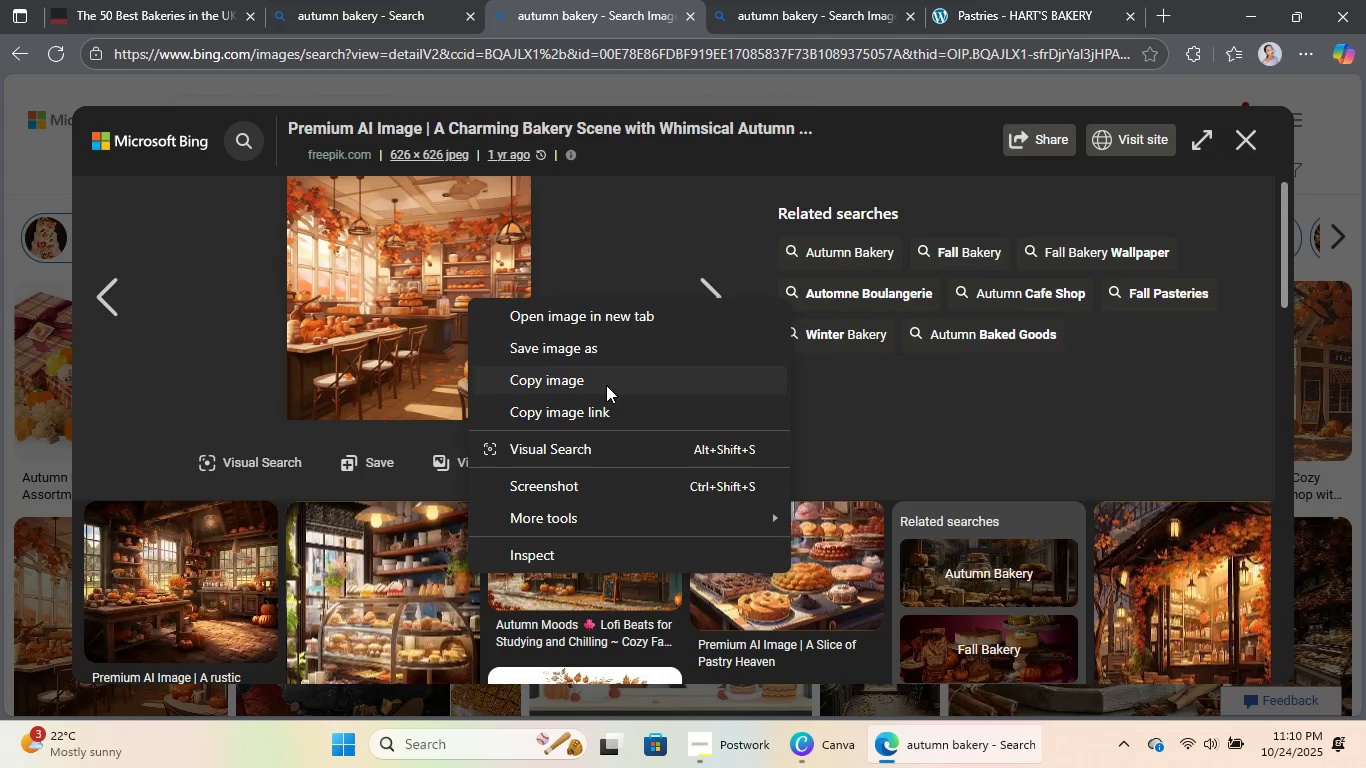 
left_click([614, 360])
 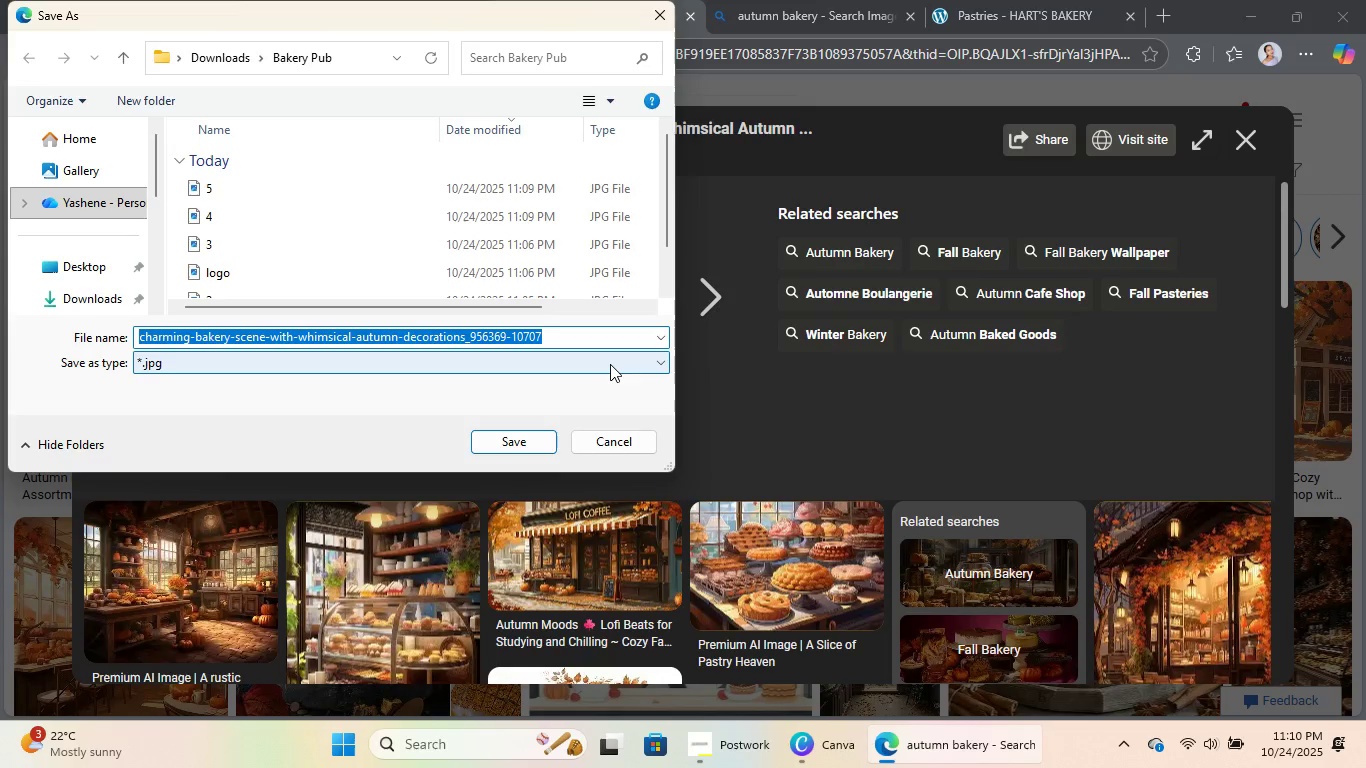 
wait(5.4)
 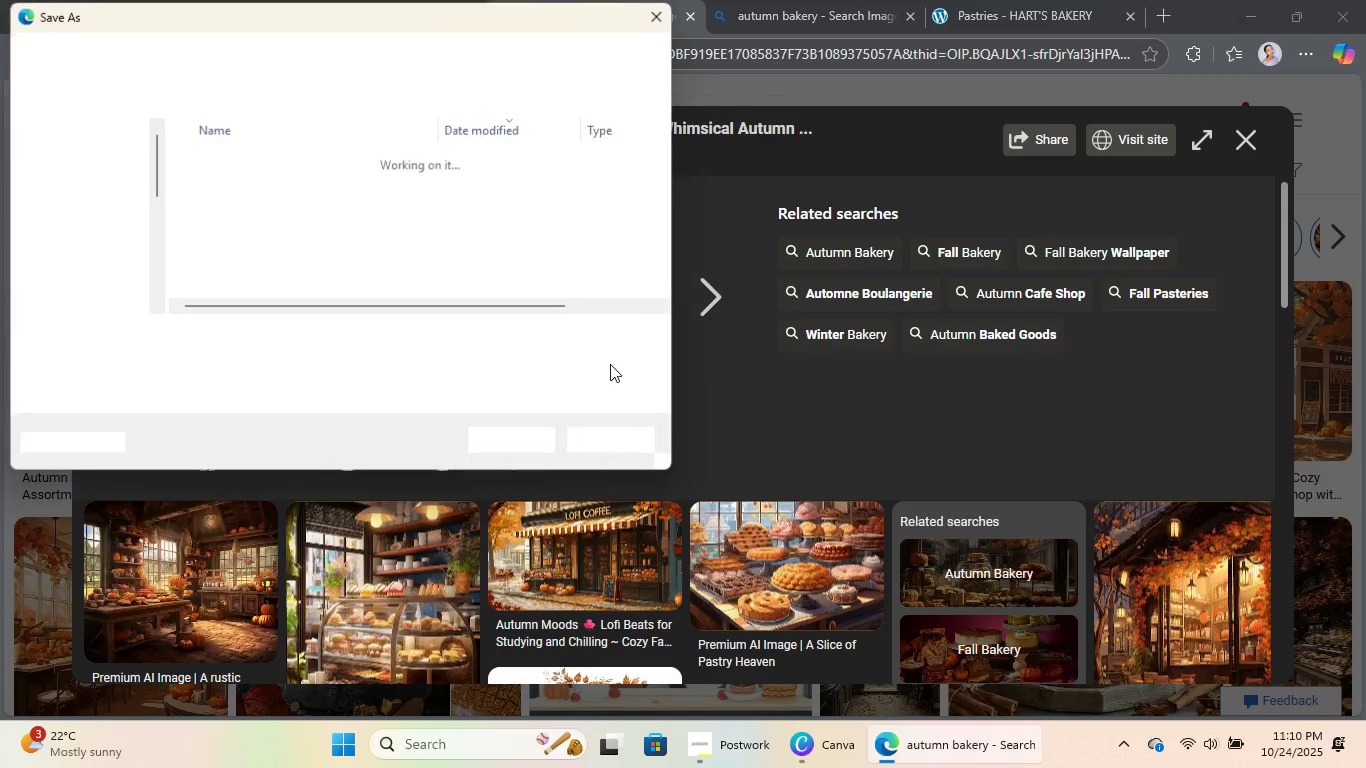 
type(color palette)
 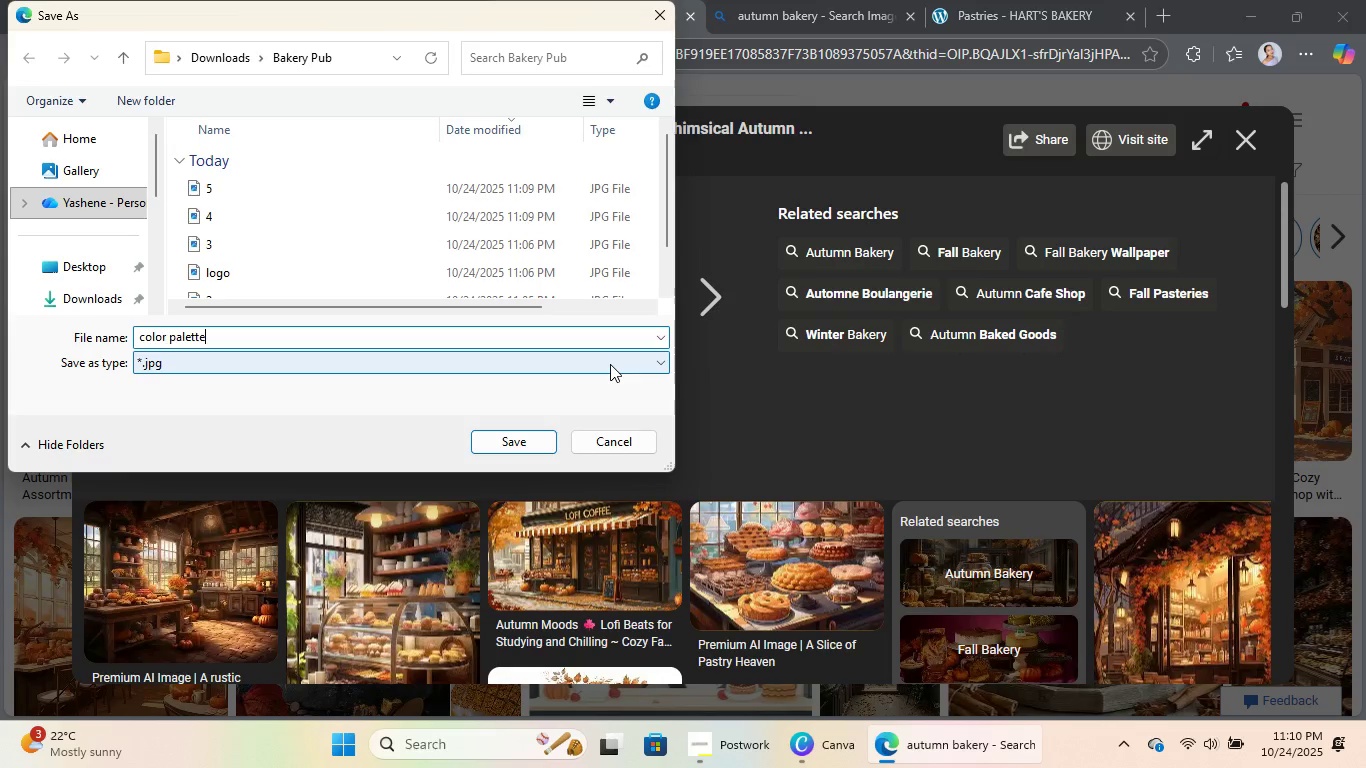 
key(Enter)
 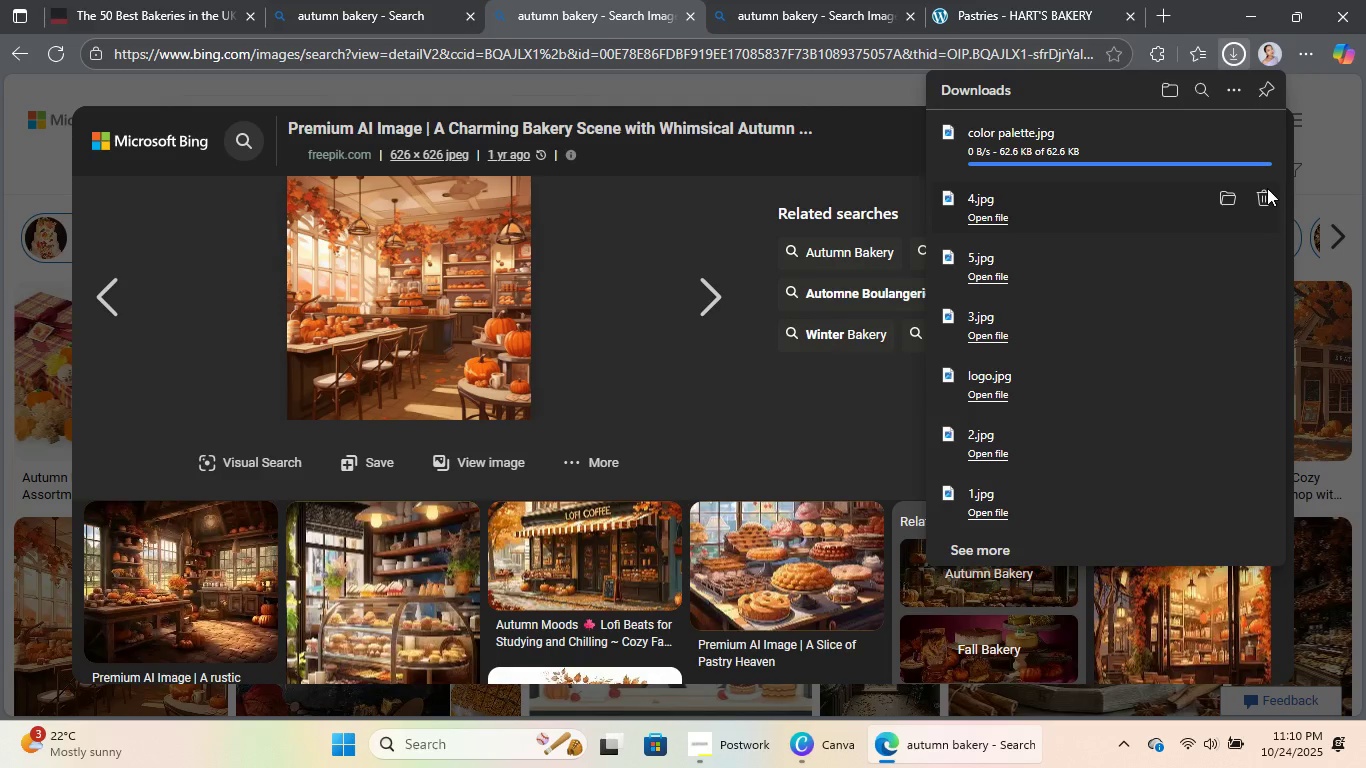 
left_click([799, 18])
 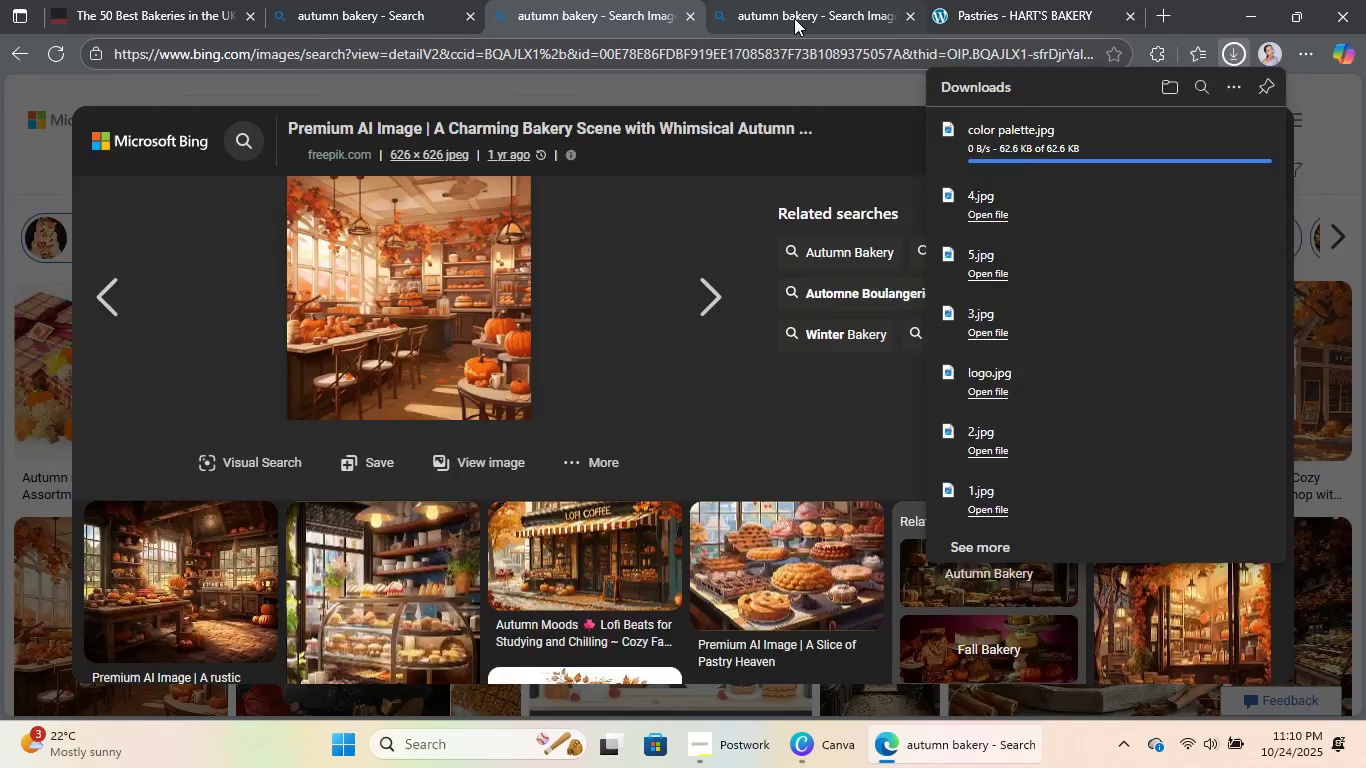 
left_click([420, 8])
 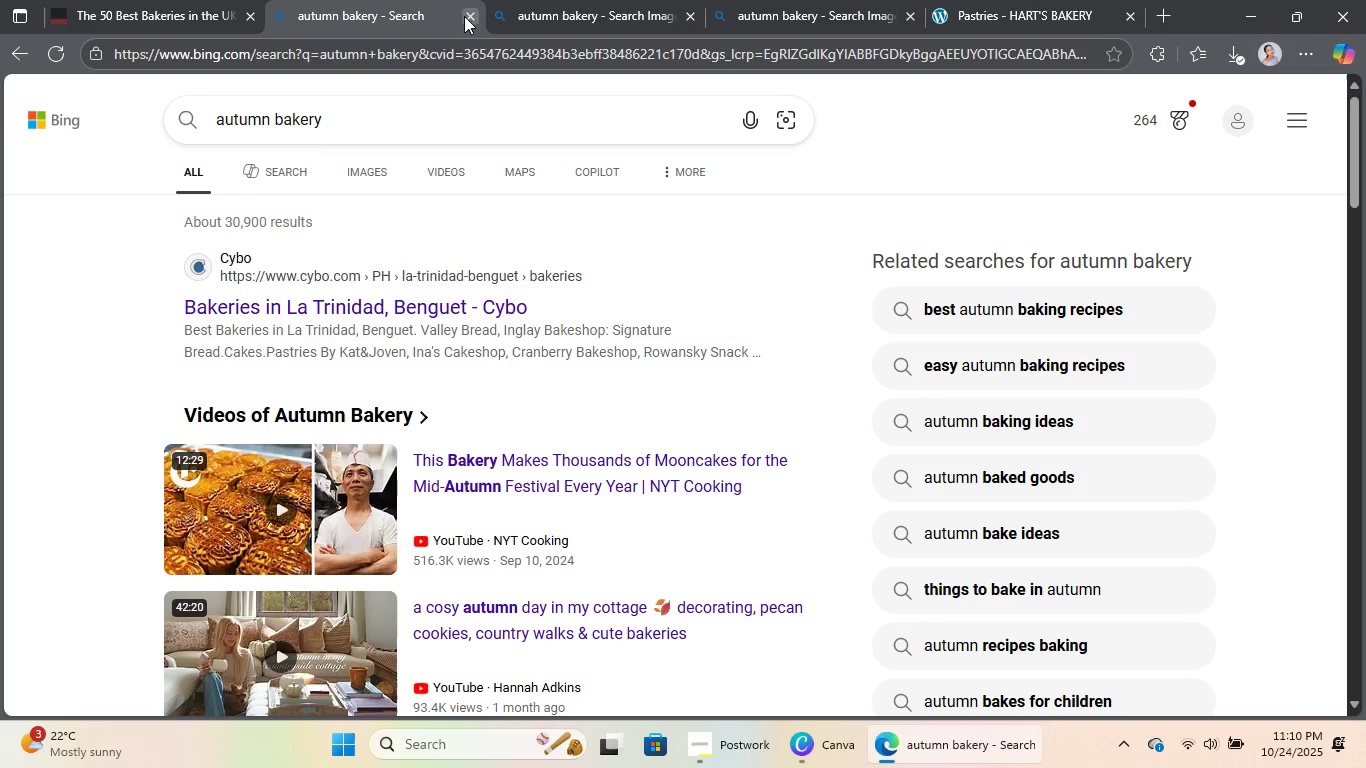 
left_click([464, 16])
 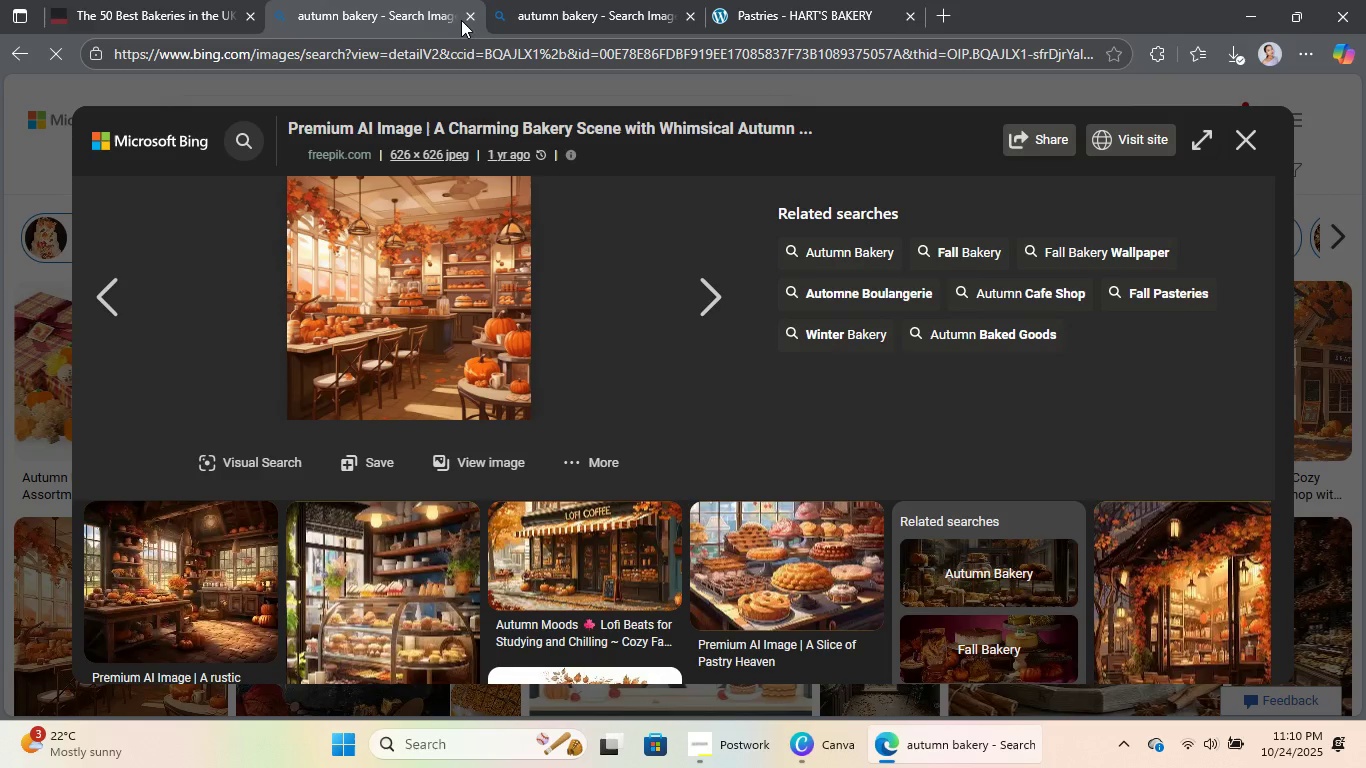 
left_click([461, 20])
 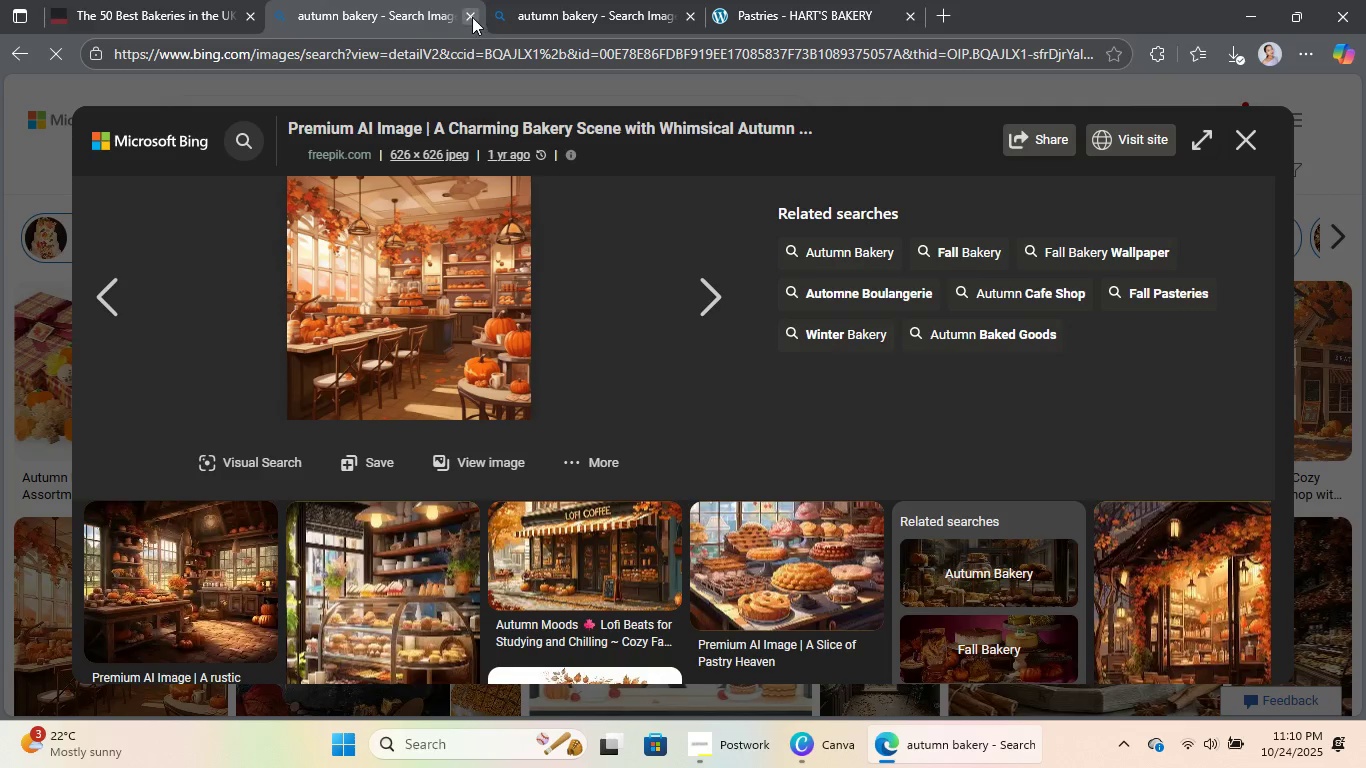 
left_click([472, 17])
 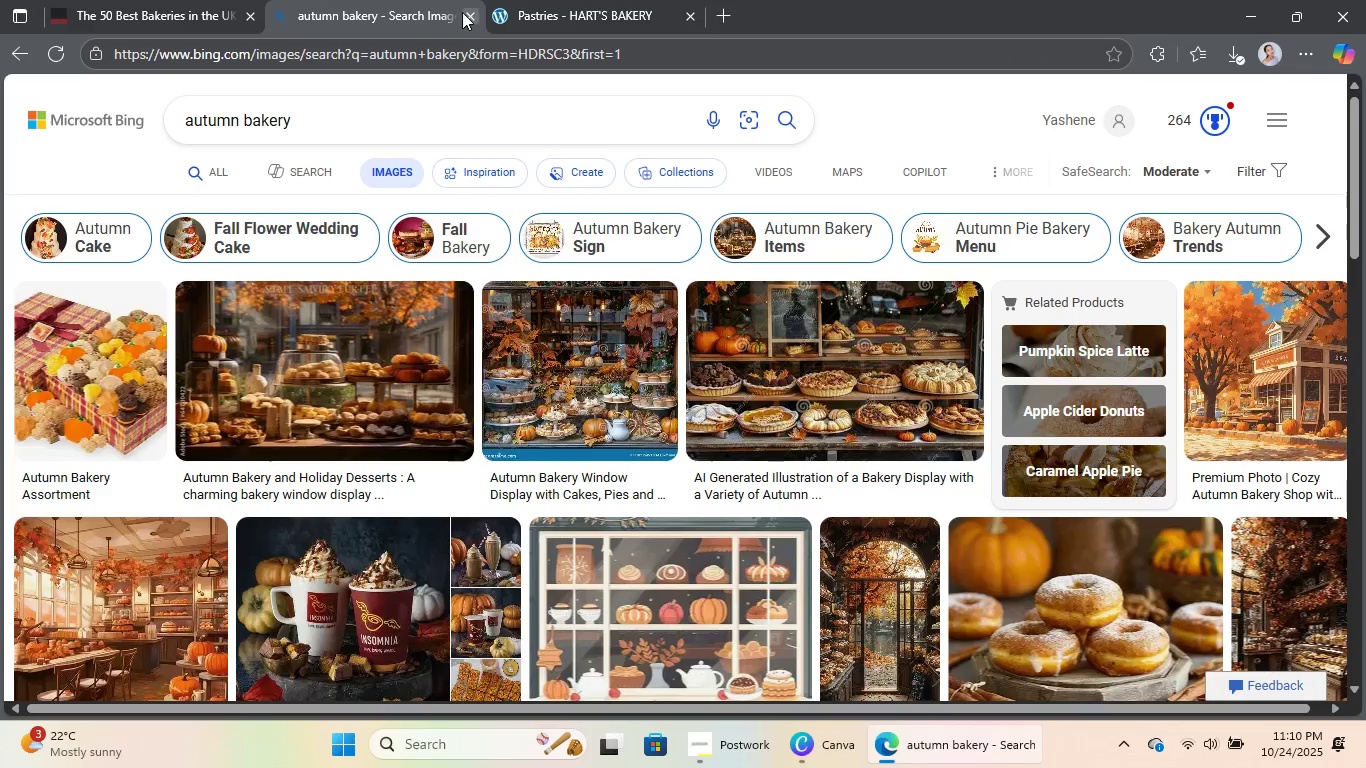 
left_click([461, 11])
 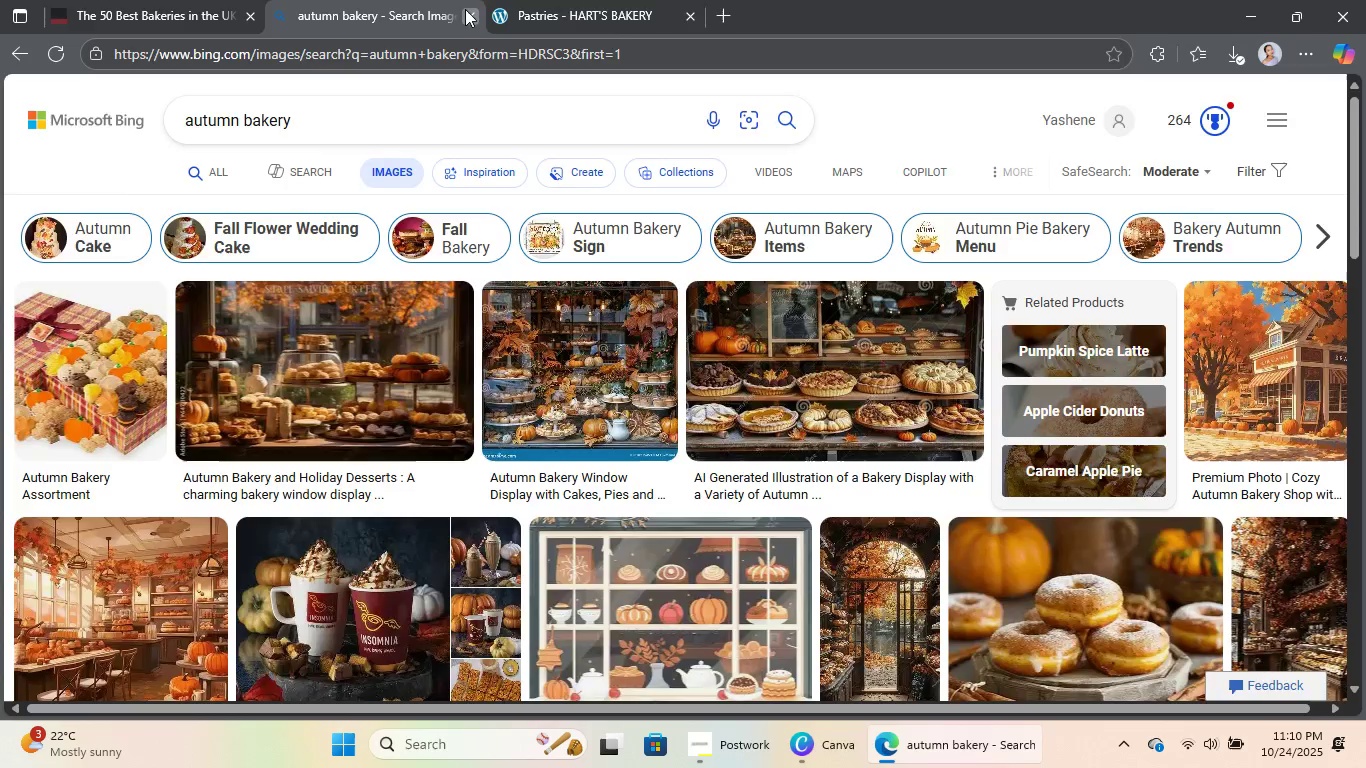 
left_click([465, 9])
 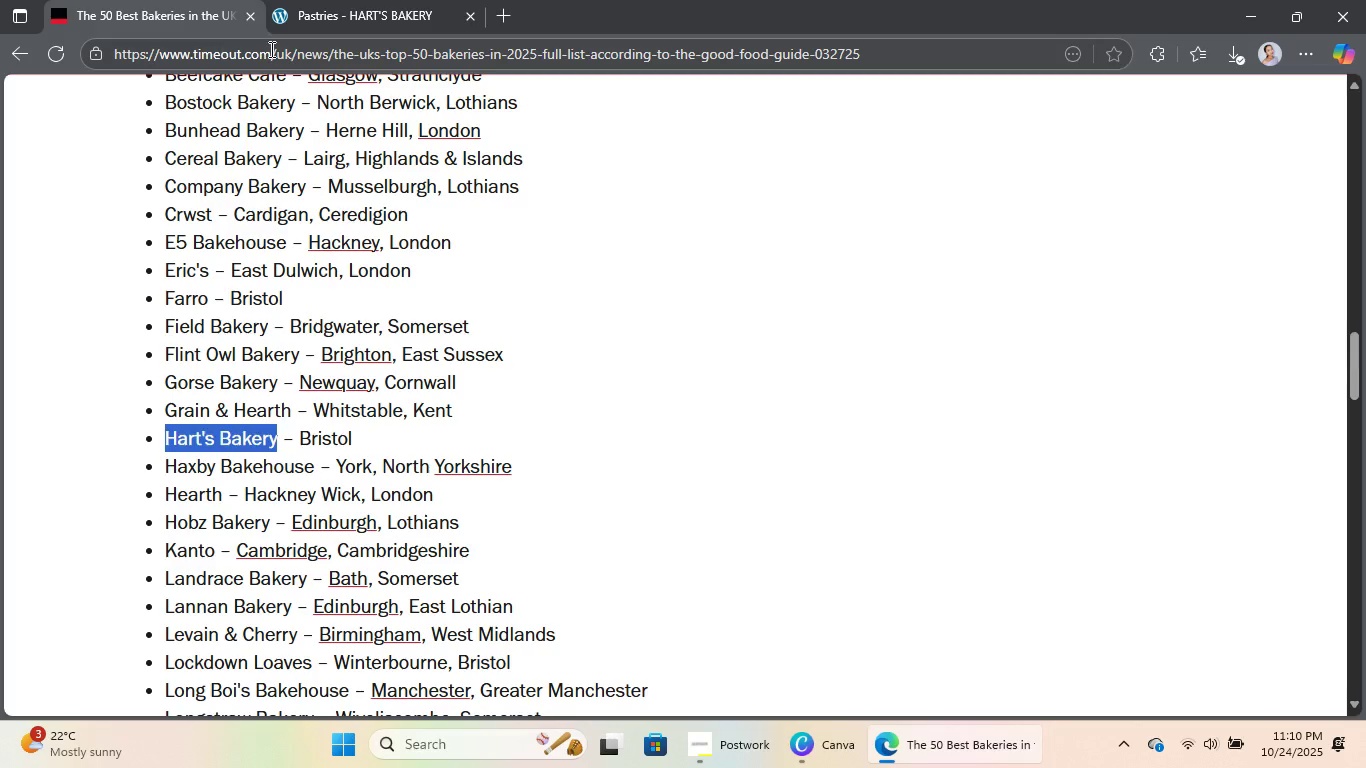 
double_click([270, 49])
 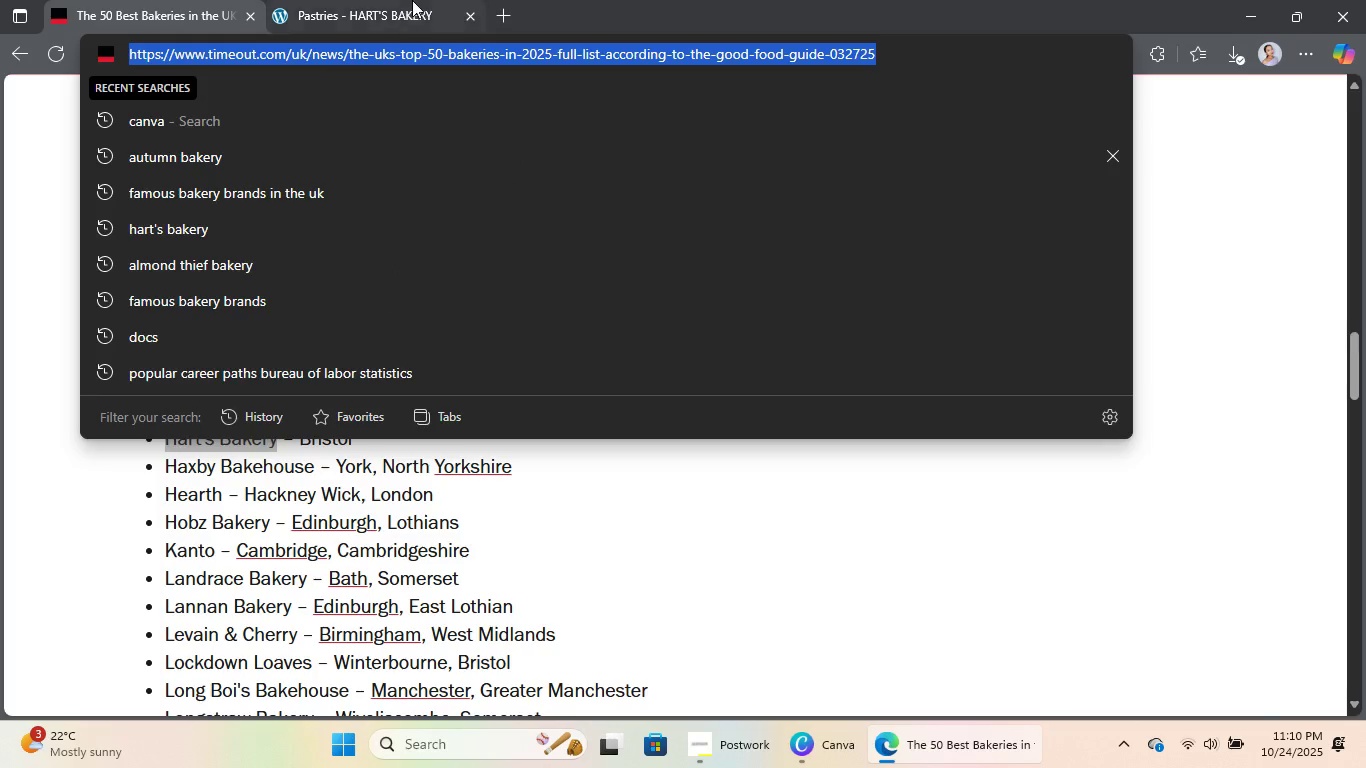 
left_click([412, 0])
 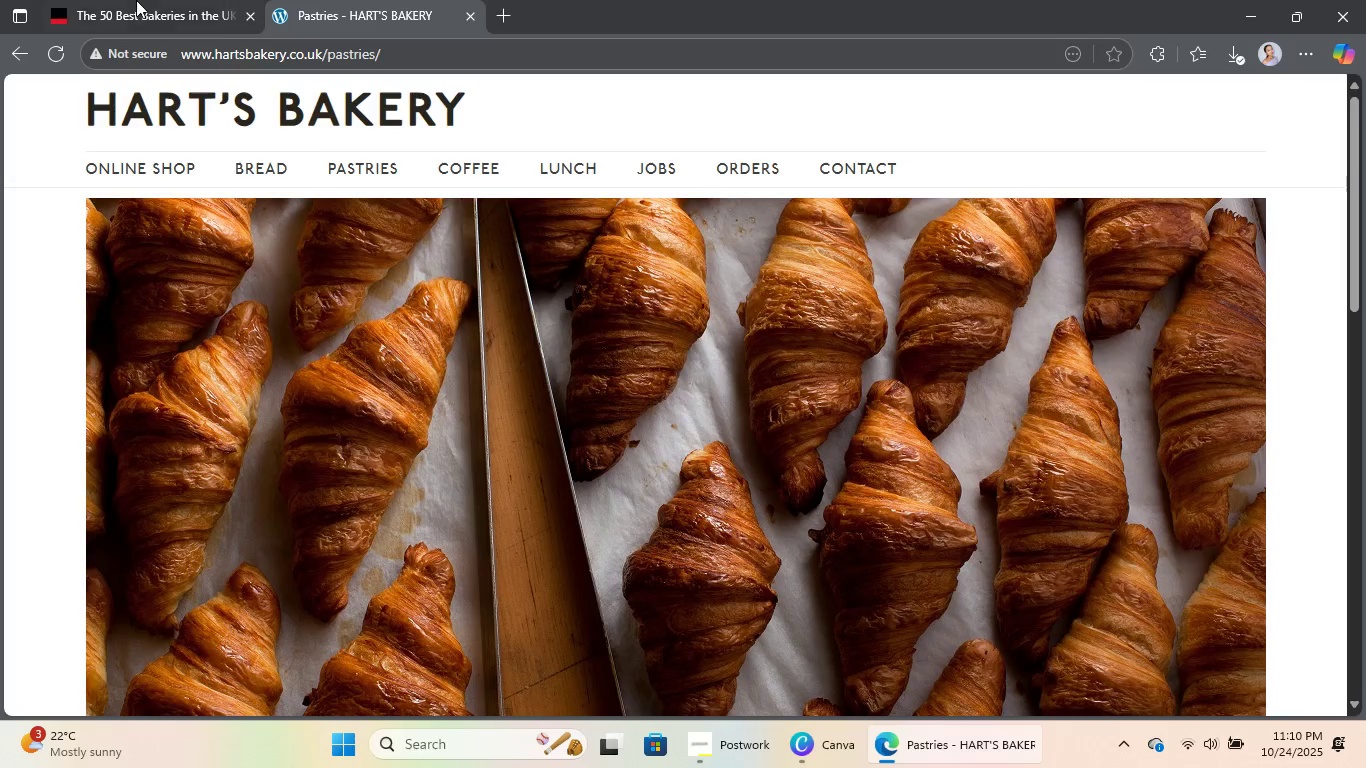 
left_click([134, 0])
 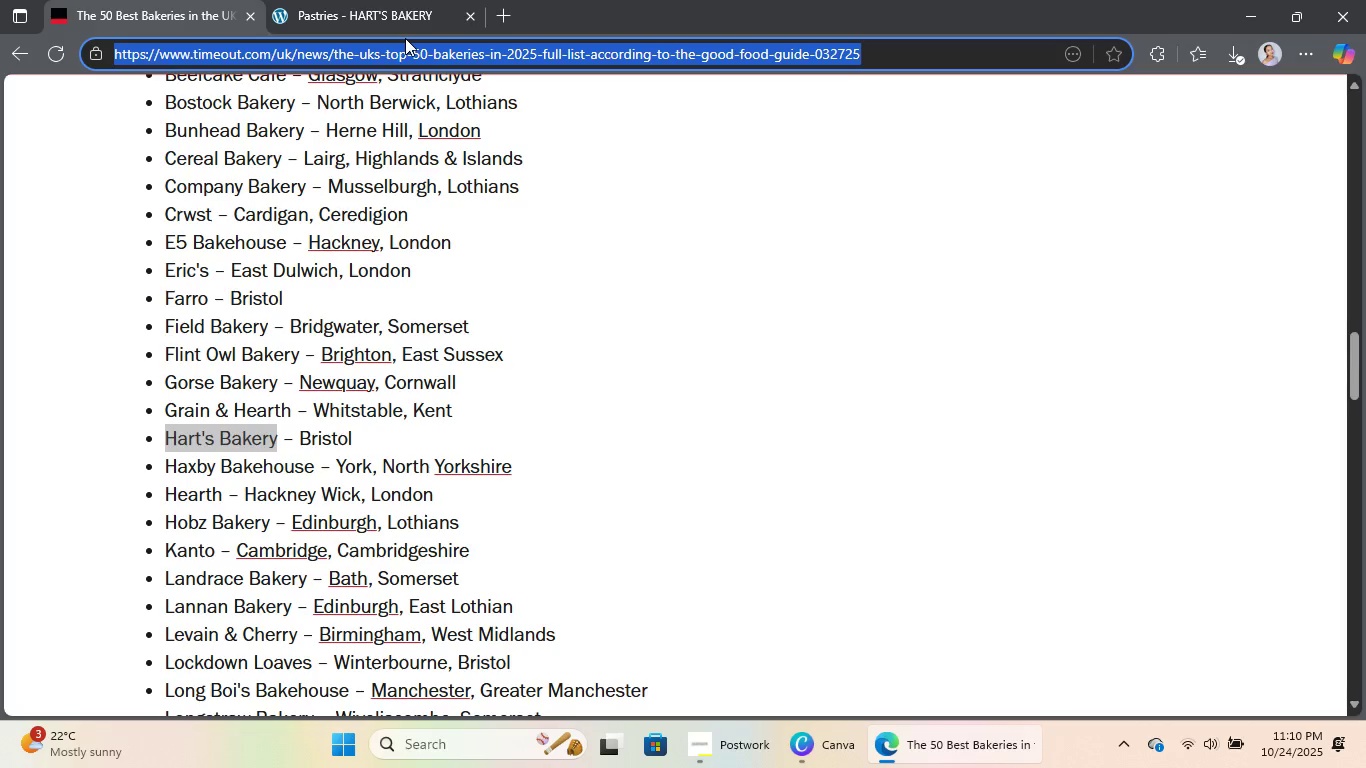 
type(color palette )
 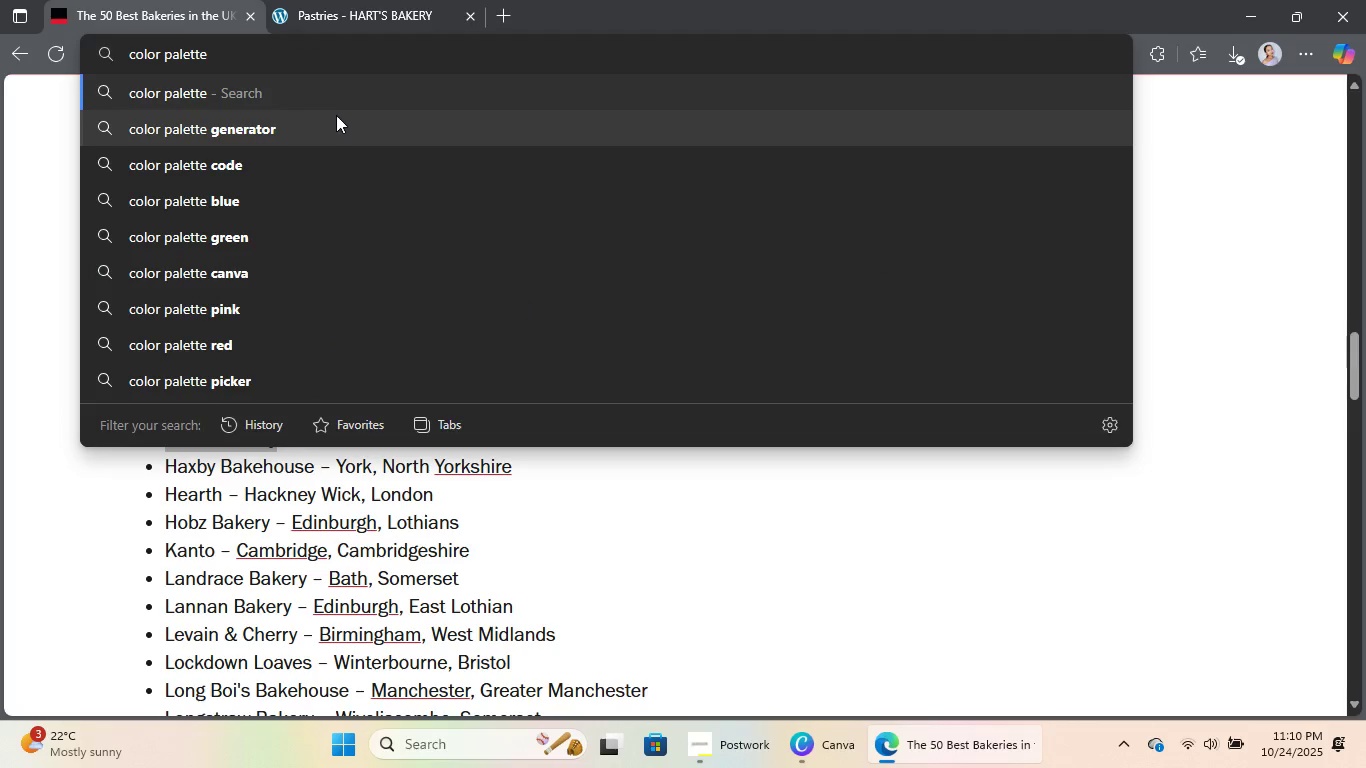 
left_click([334, 115])
 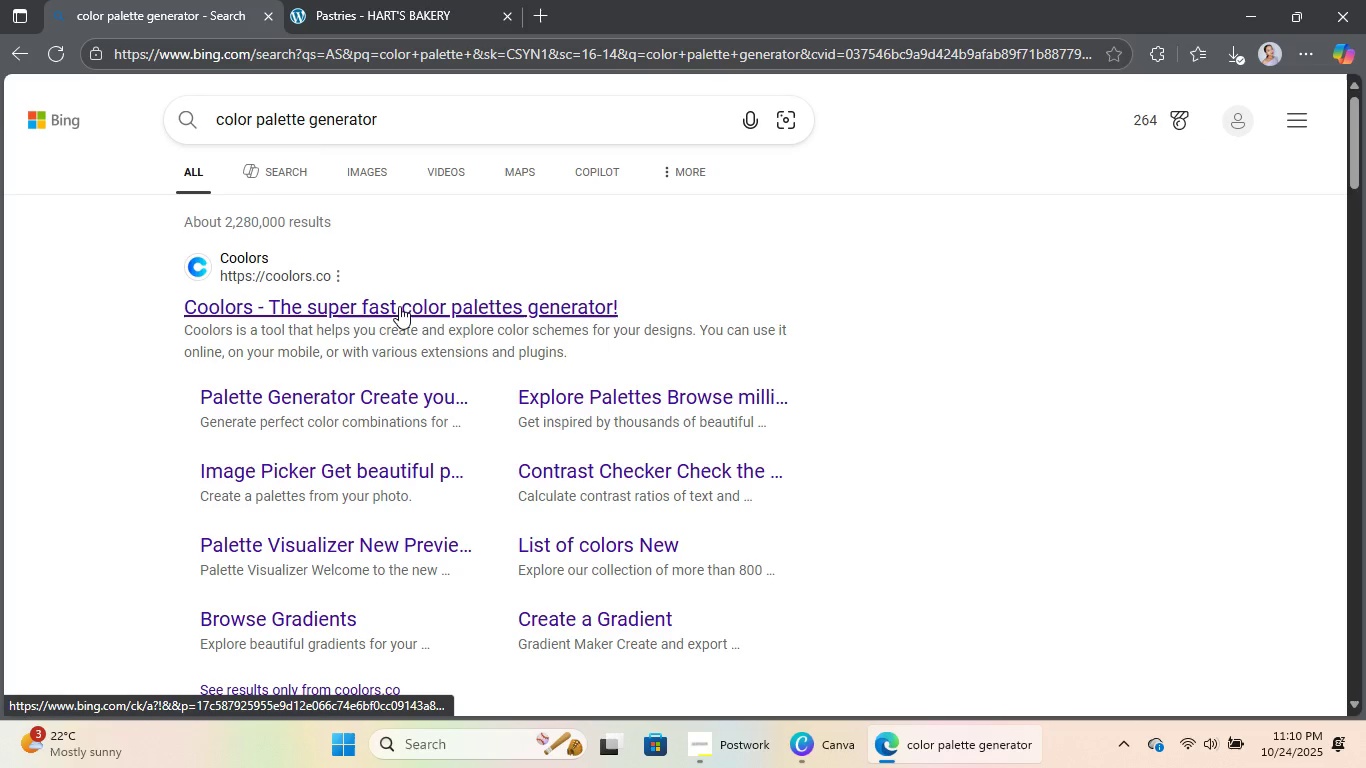 
scroll: coordinate [400, 308], scroll_direction: down, amount: 5.0
 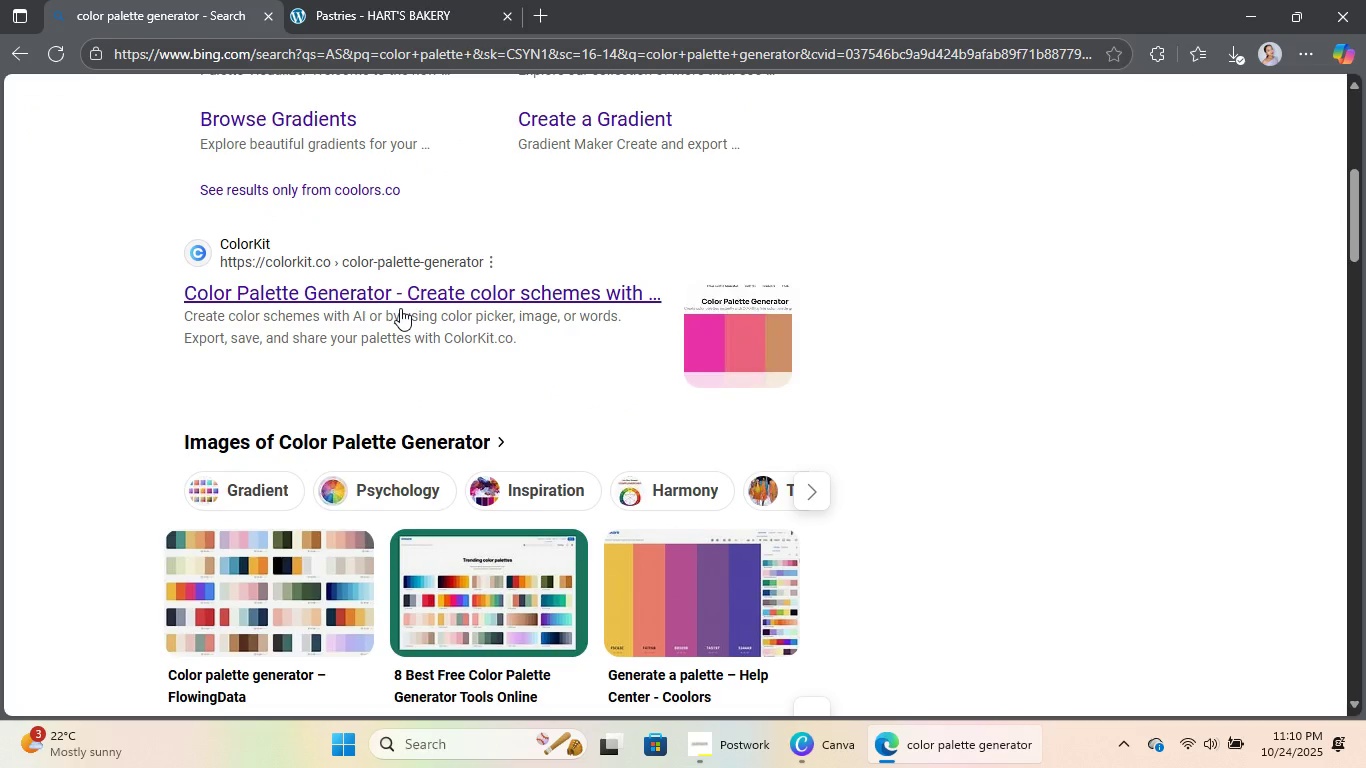 
left_click([400, 308])
 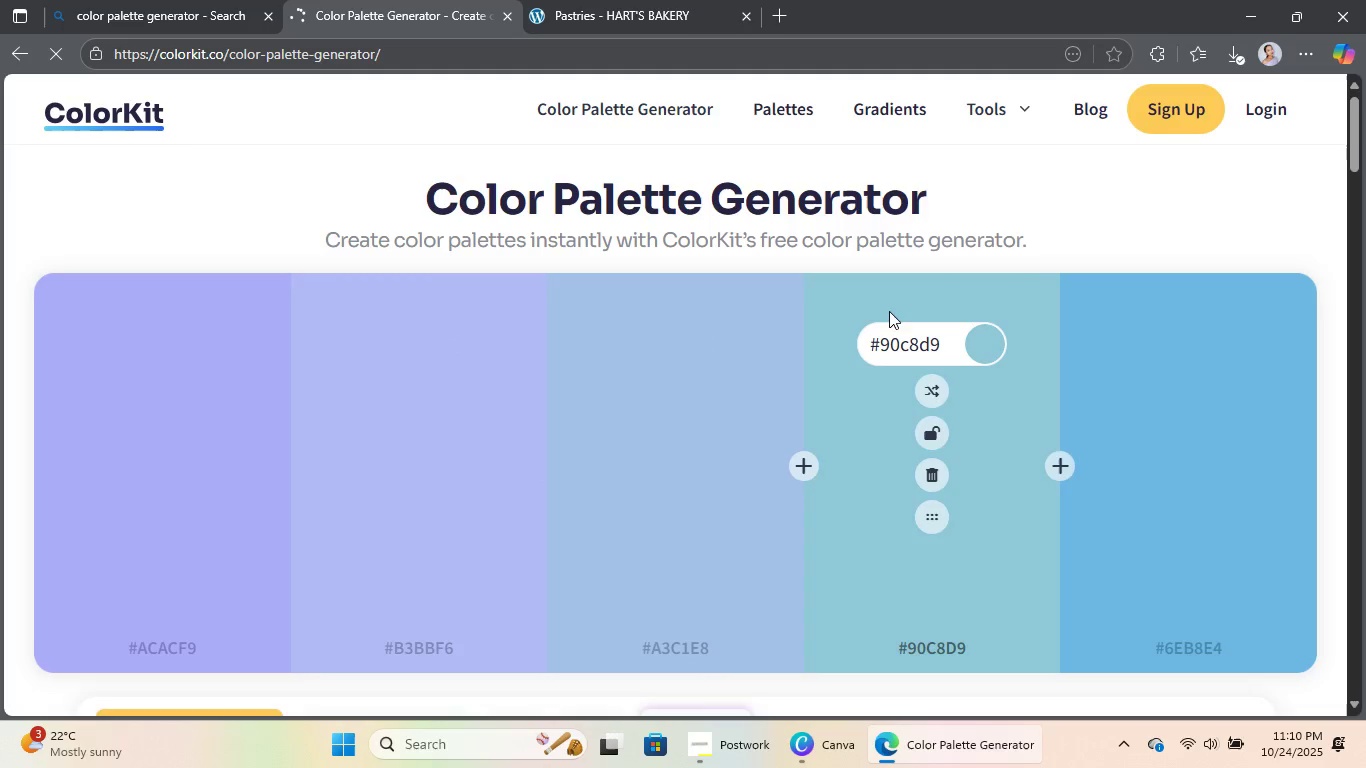 
scroll: coordinate [950, 266], scroll_direction: down, amount: 8.0
 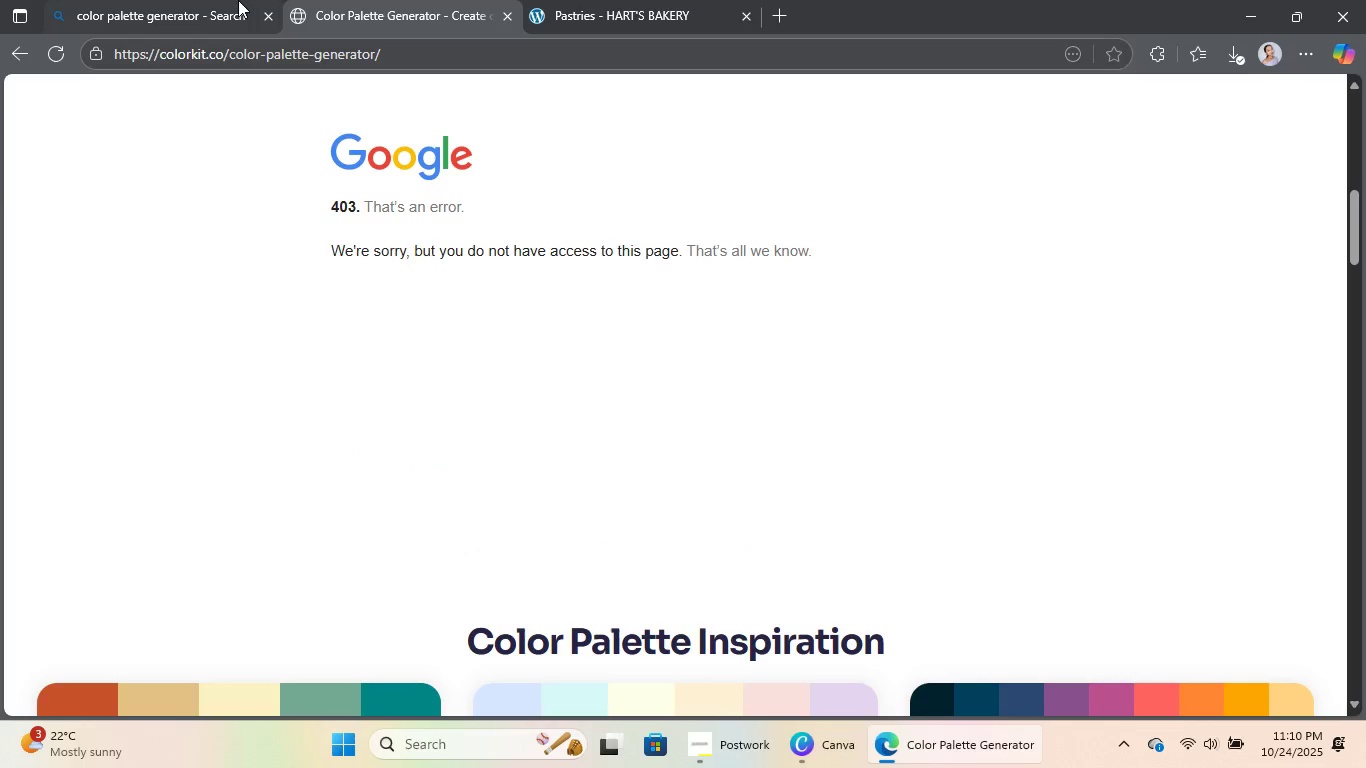 
left_click([238, 0])
 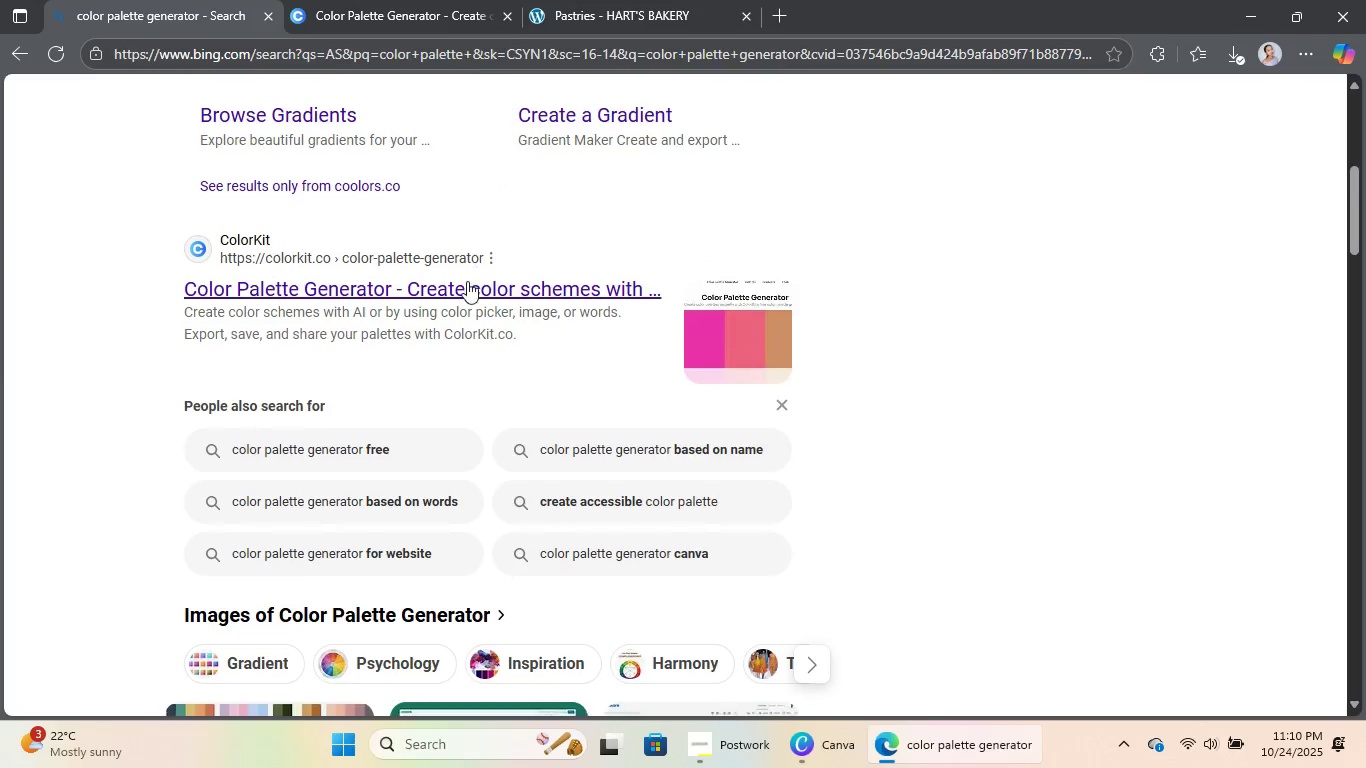 
scroll: coordinate [536, 228], scroll_direction: down, amount: 21.0
 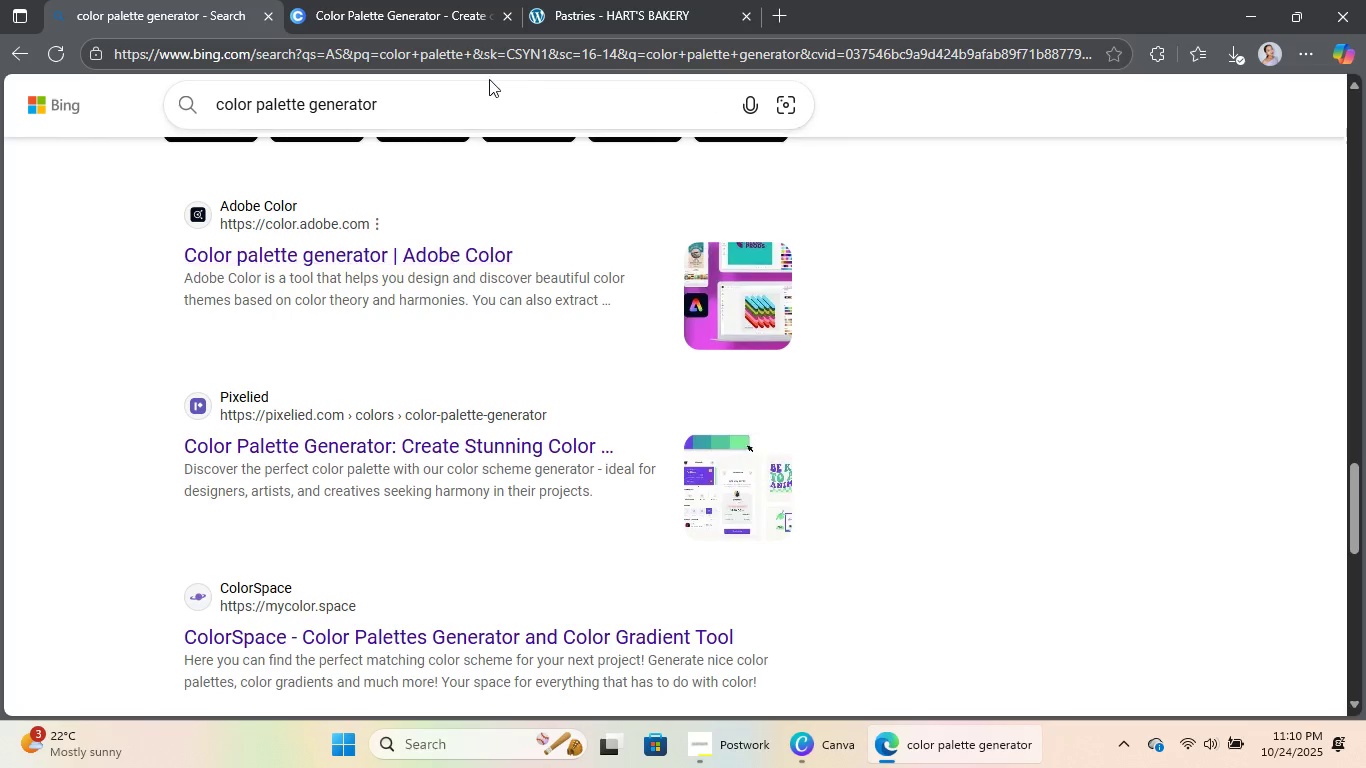 
double_click([486, 94])
 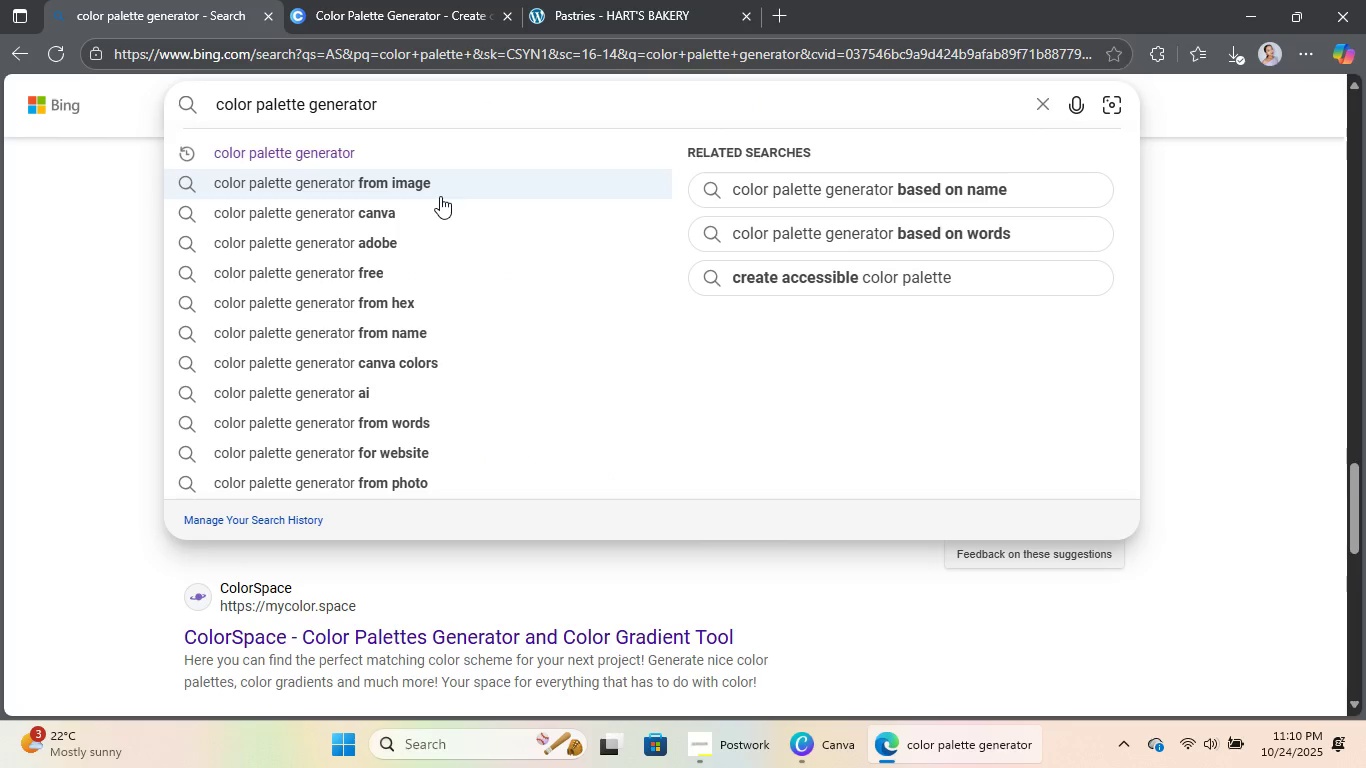 
left_click([440, 196])
 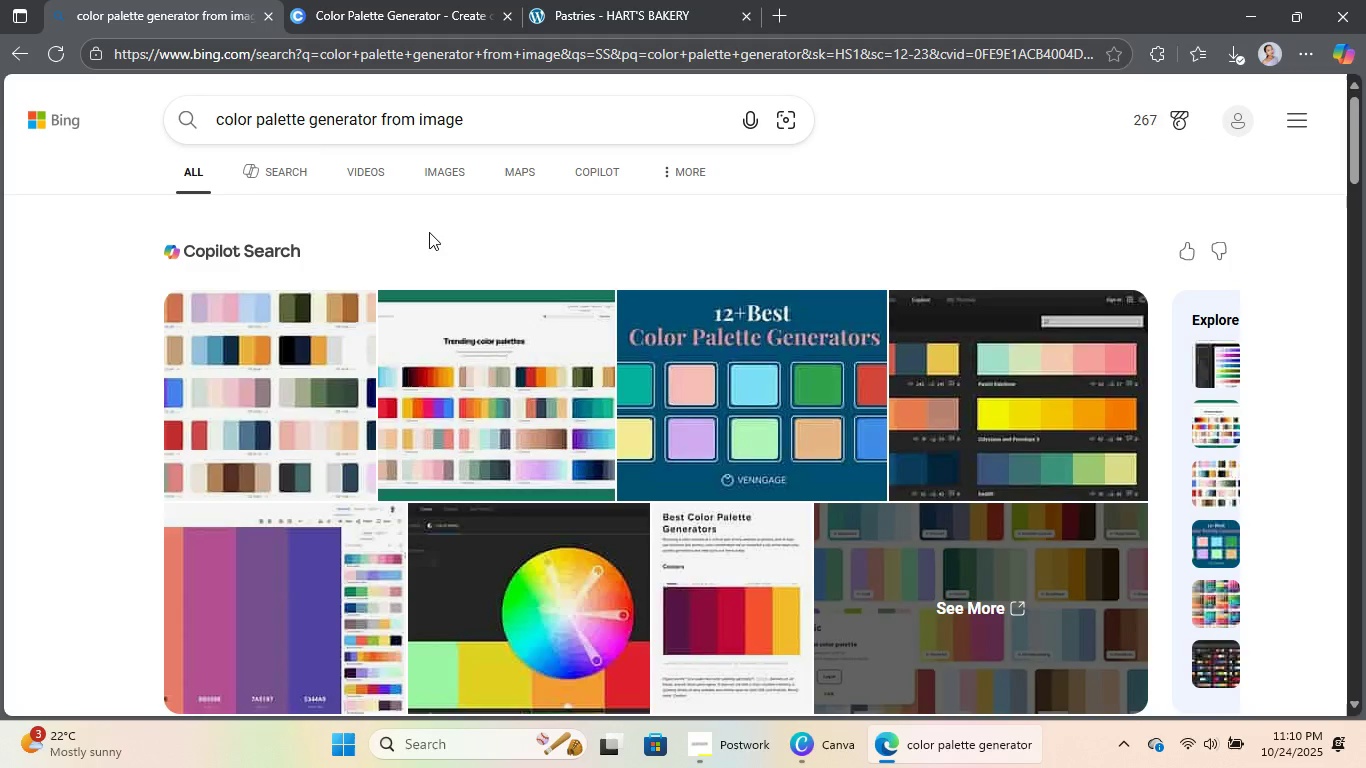 
scroll: coordinate [456, 247], scroll_direction: down, amount: 6.0
 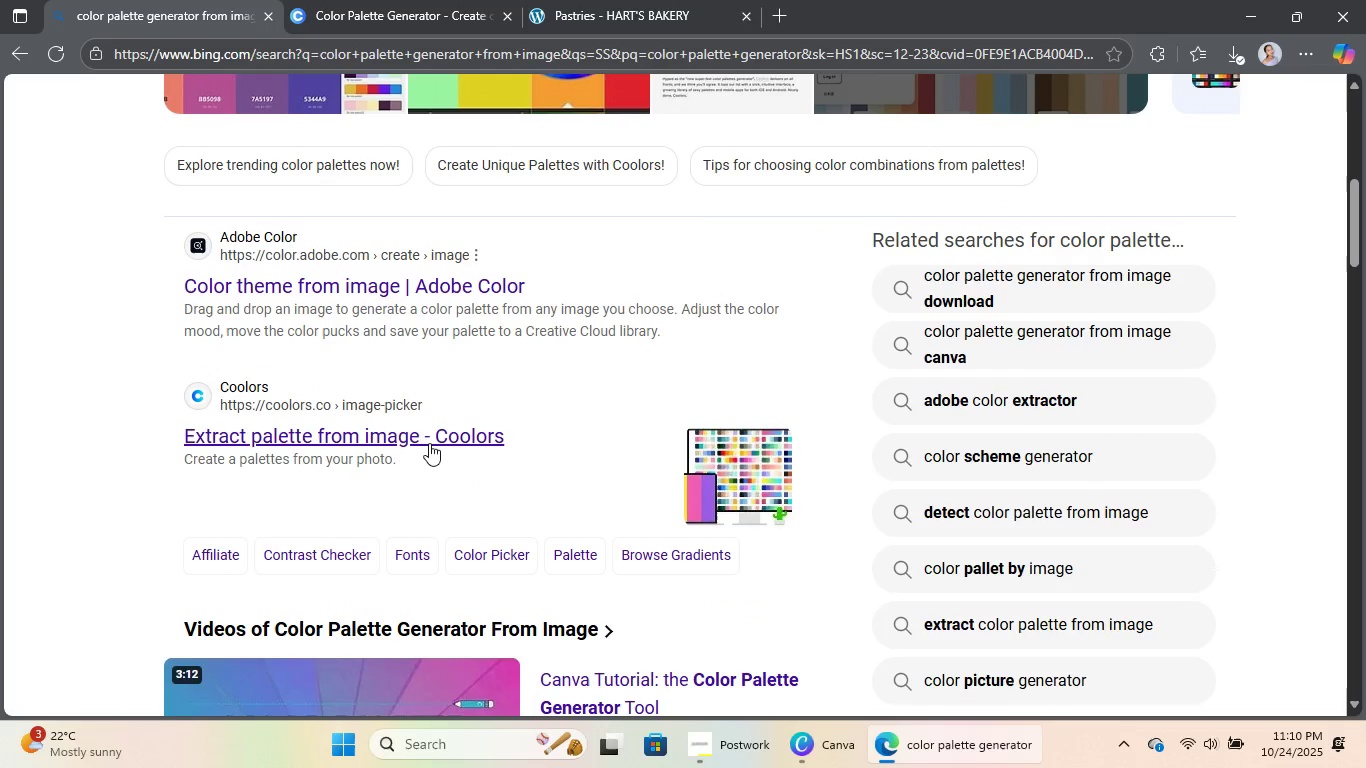 
left_click([429, 443])
 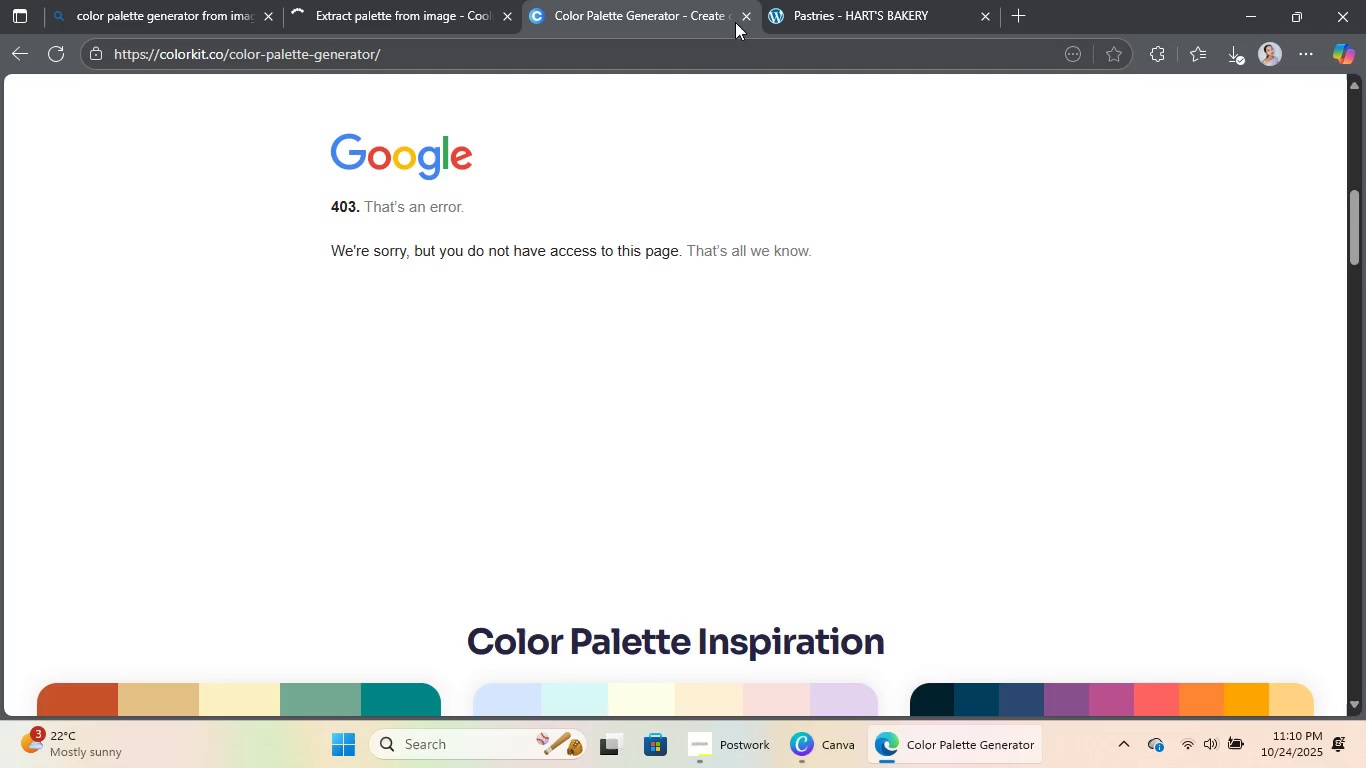 
left_click([745, 13])
 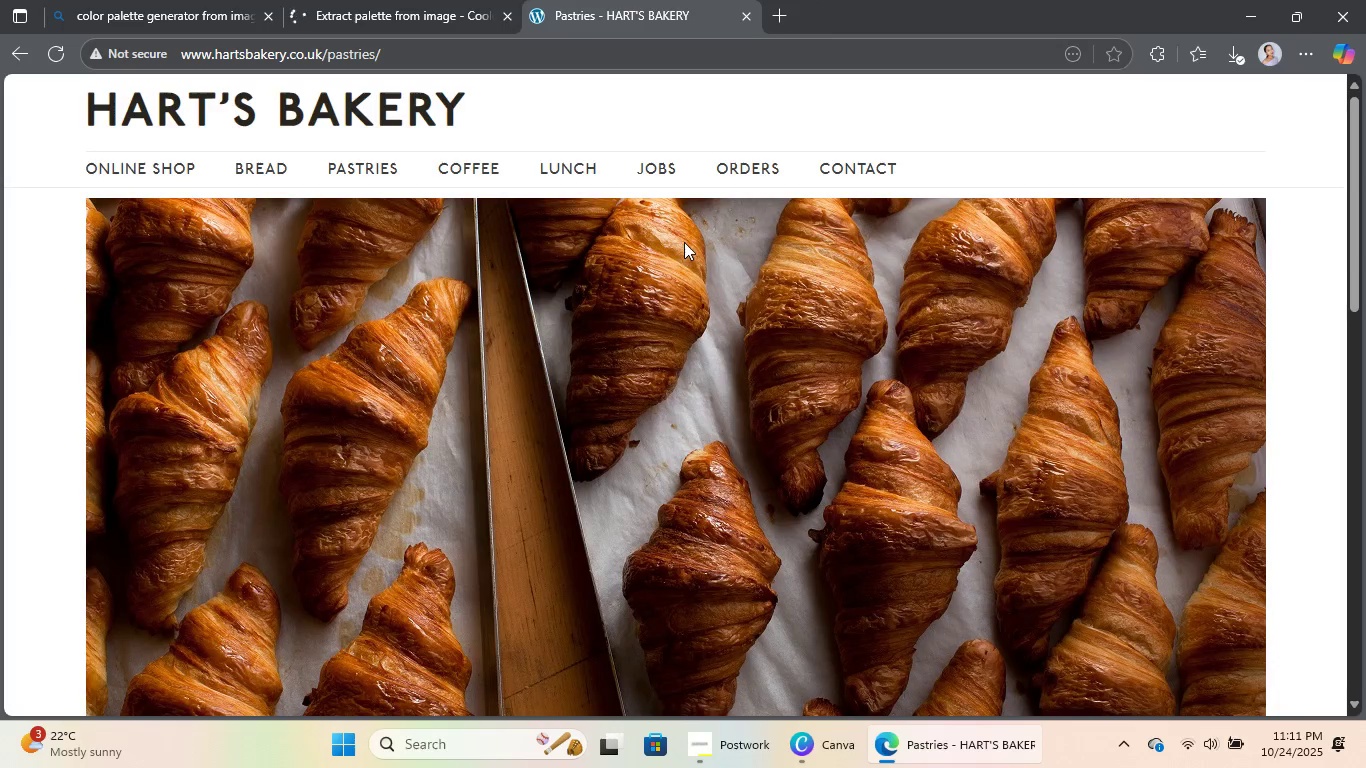 
scroll: coordinate [673, 229], scroll_direction: down, amount: 2.0
 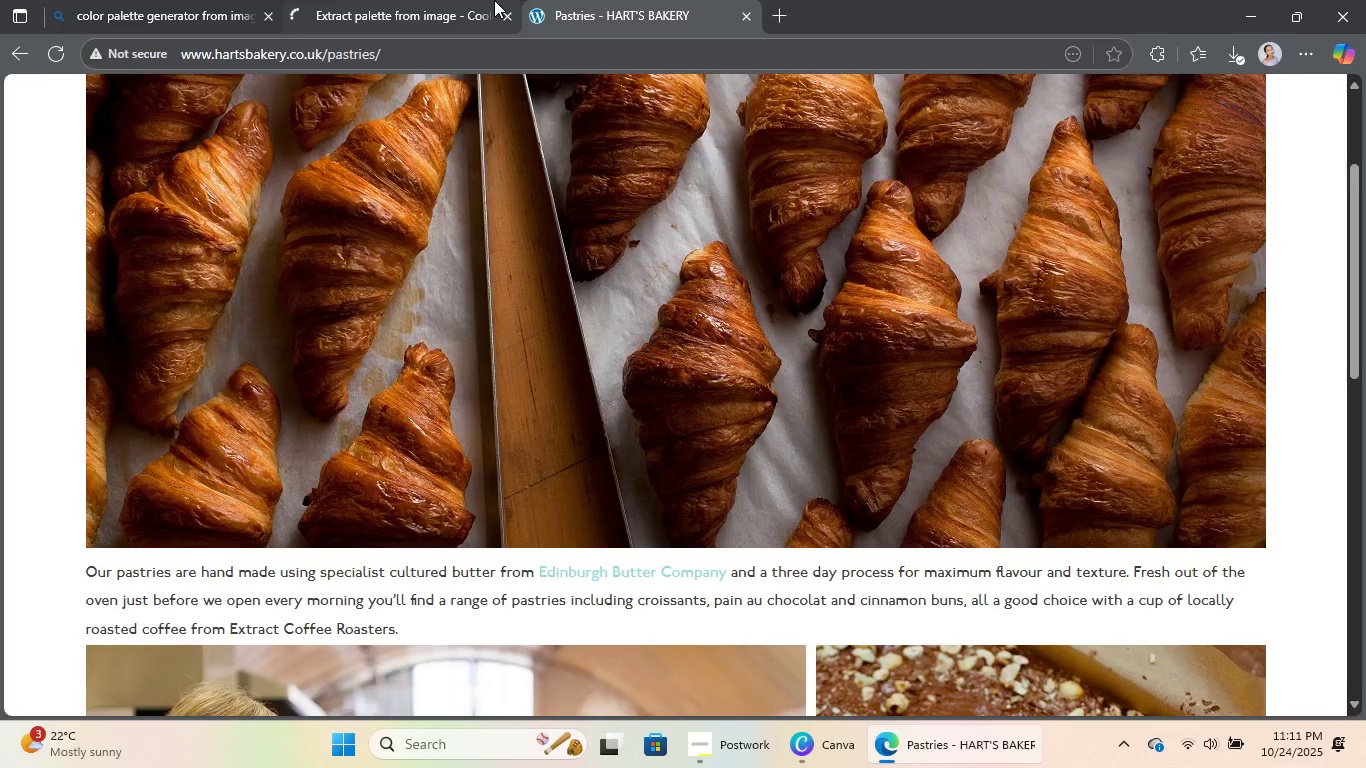 
left_click([494, 0])
 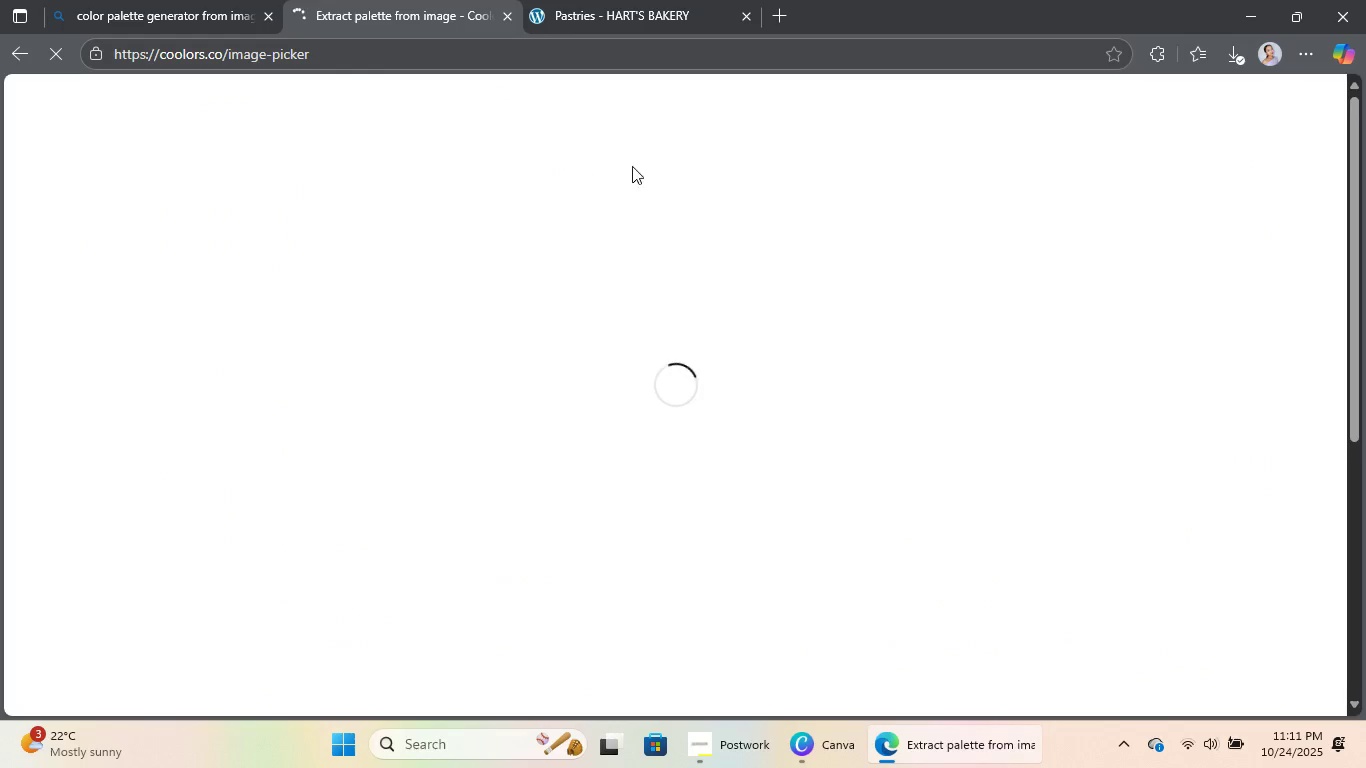 
scroll: coordinate [644, 246], scroll_direction: down, amount: 4.0
 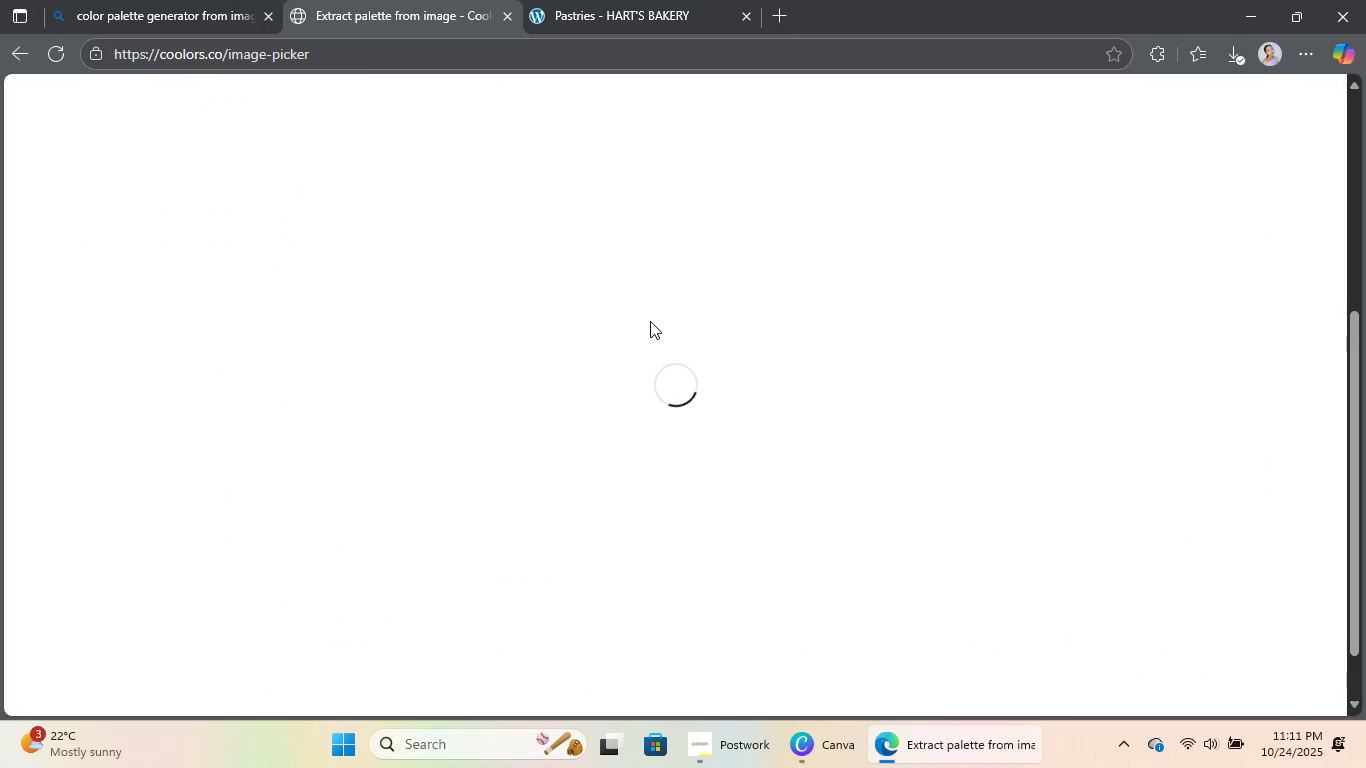 
scroll: coordinate [747, 253], scroll_direction: none, amount: 0.0
 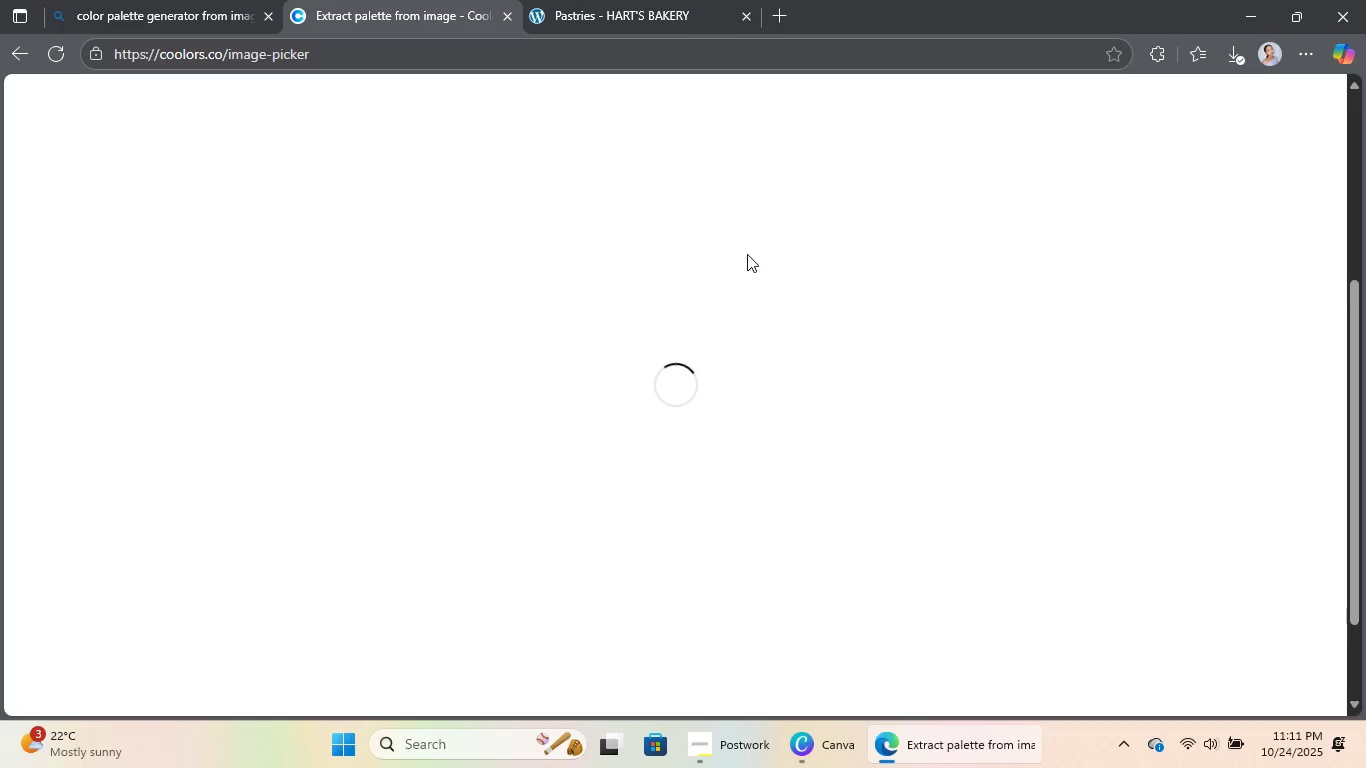 
scroll: coordinate [740, 250], scroll_direction: down, amount: 3.0
 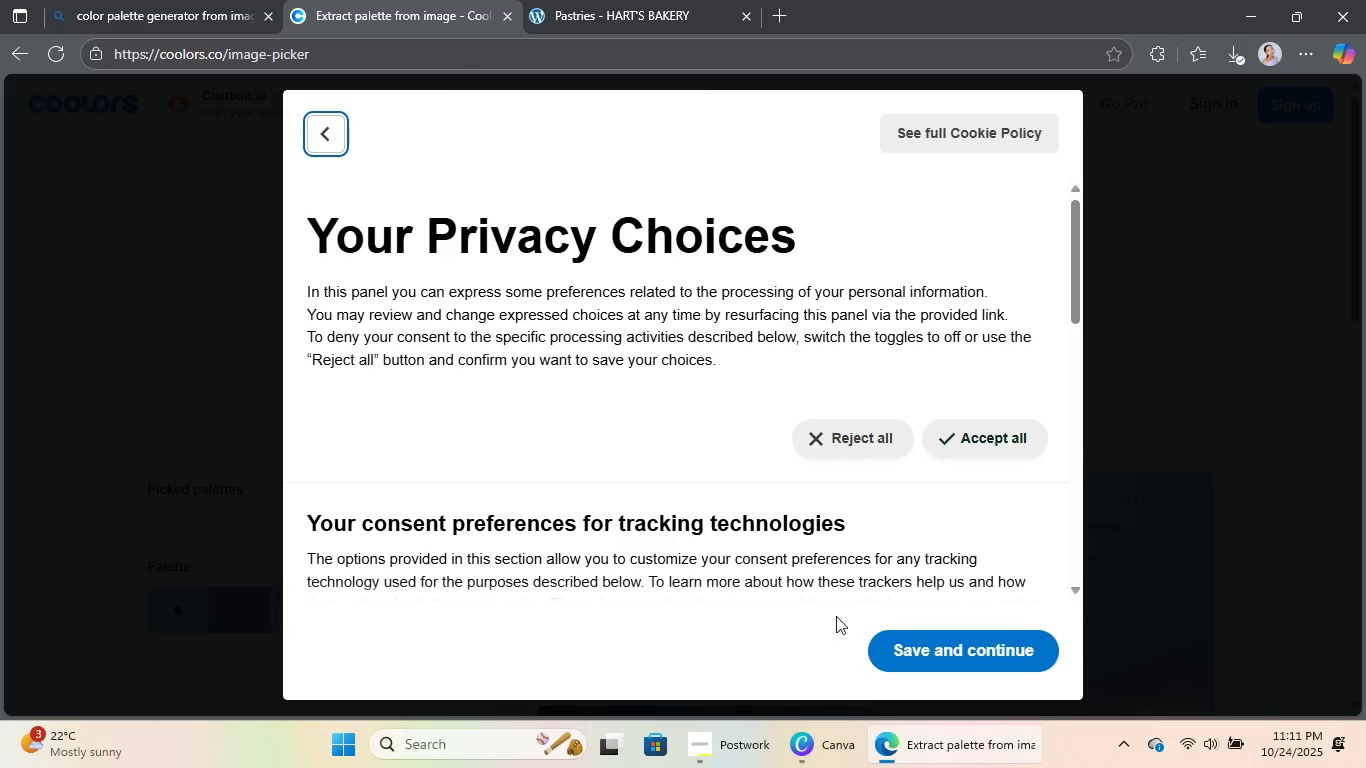 
left_click([852, 448])
 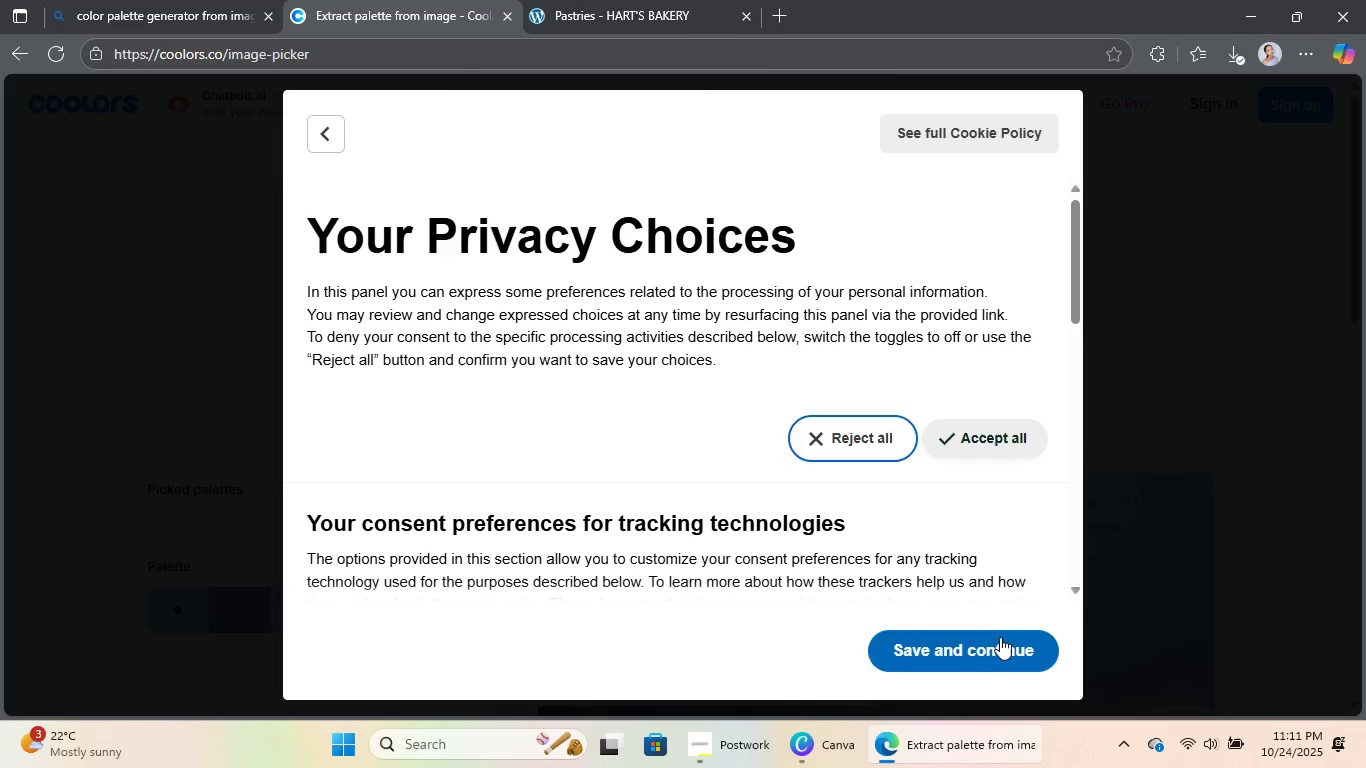 
left_click([1000, 637])
 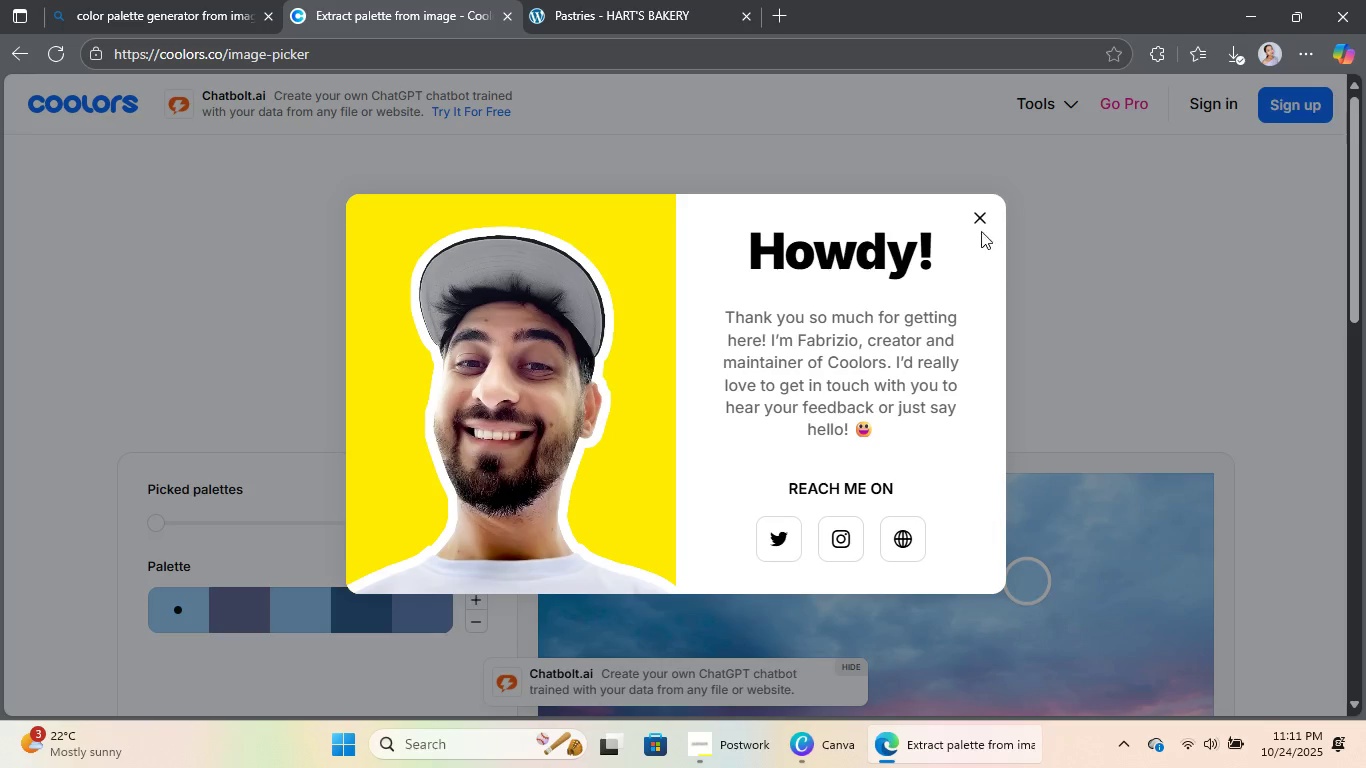 
left_click([976, 216])
 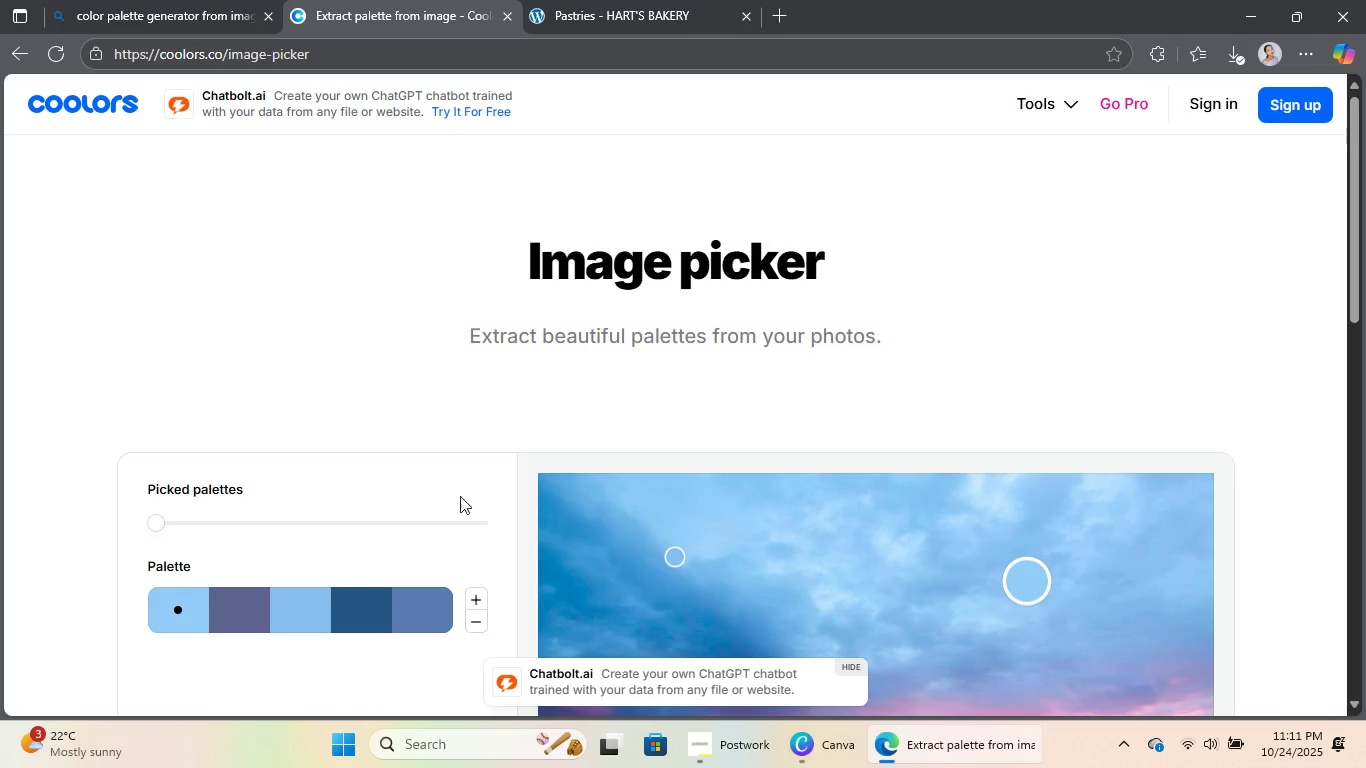 
scroll: coordinate [482, 474], scroll_direction: down, amount: 5.0
 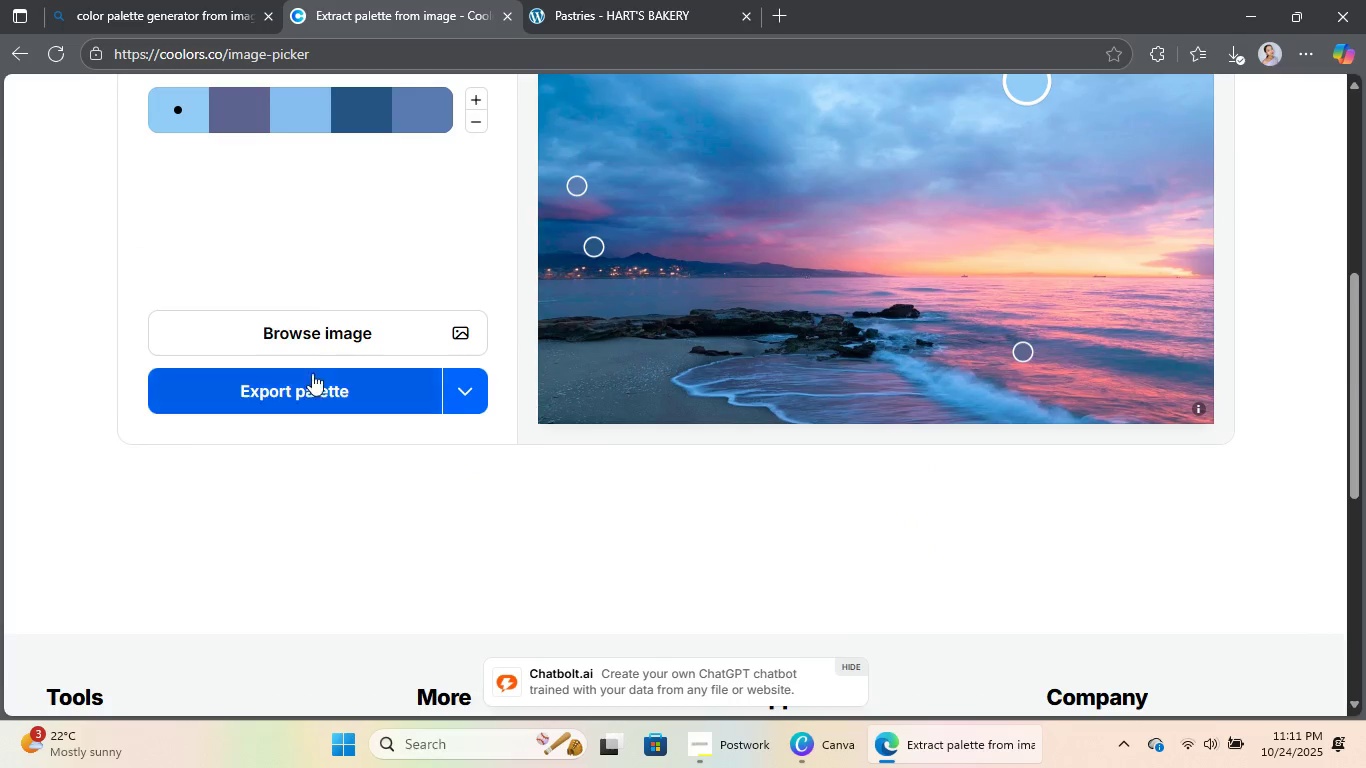 
left_click([325, 334])
 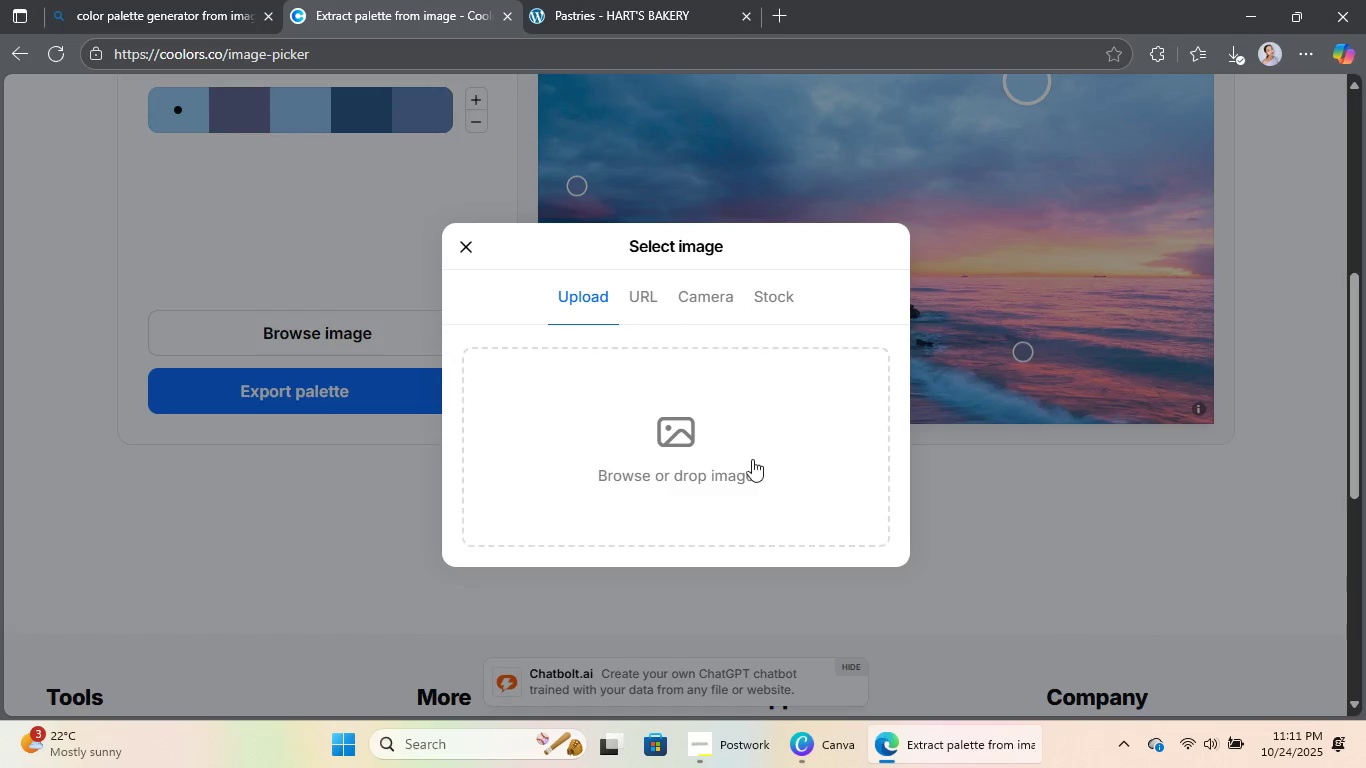 
left_click([750, 455])
 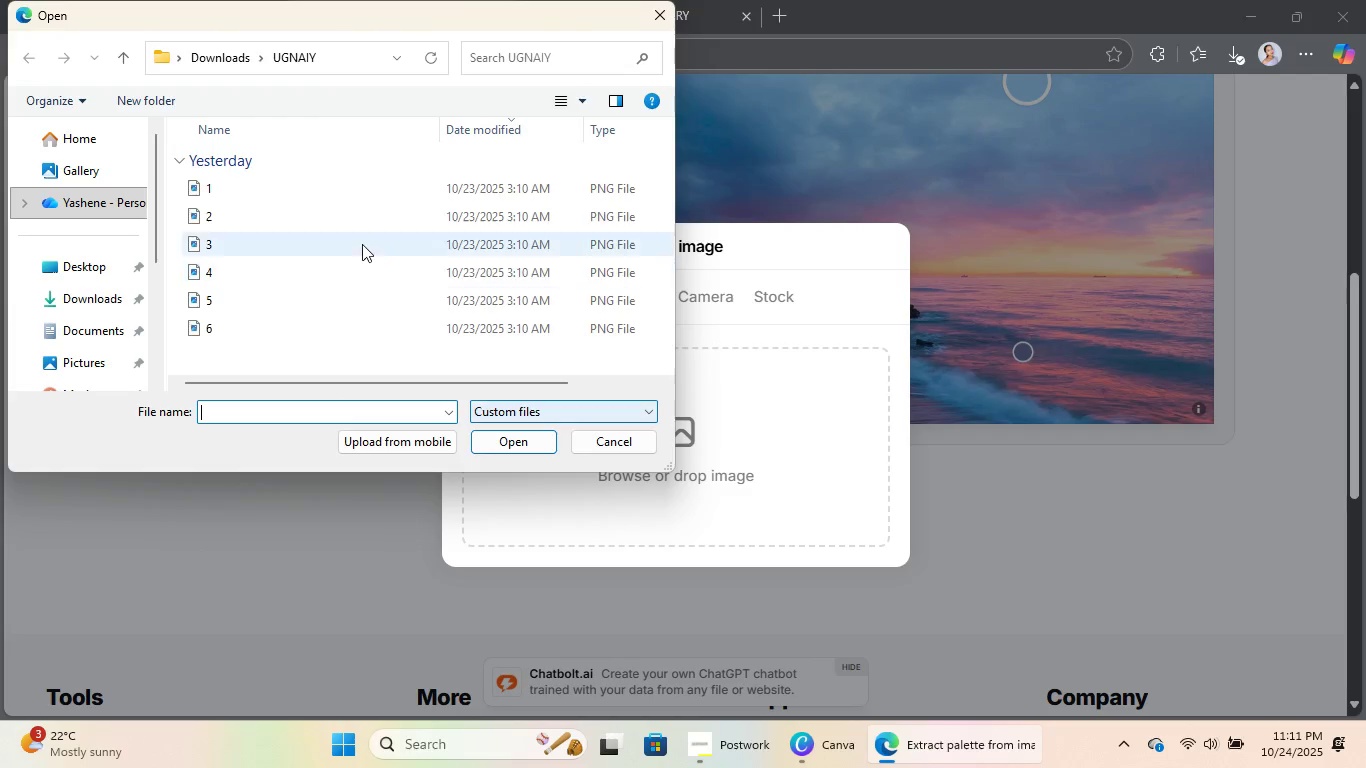 
scroll: coordinate [306, 155], scroll_direction: up, amount: 3.0
 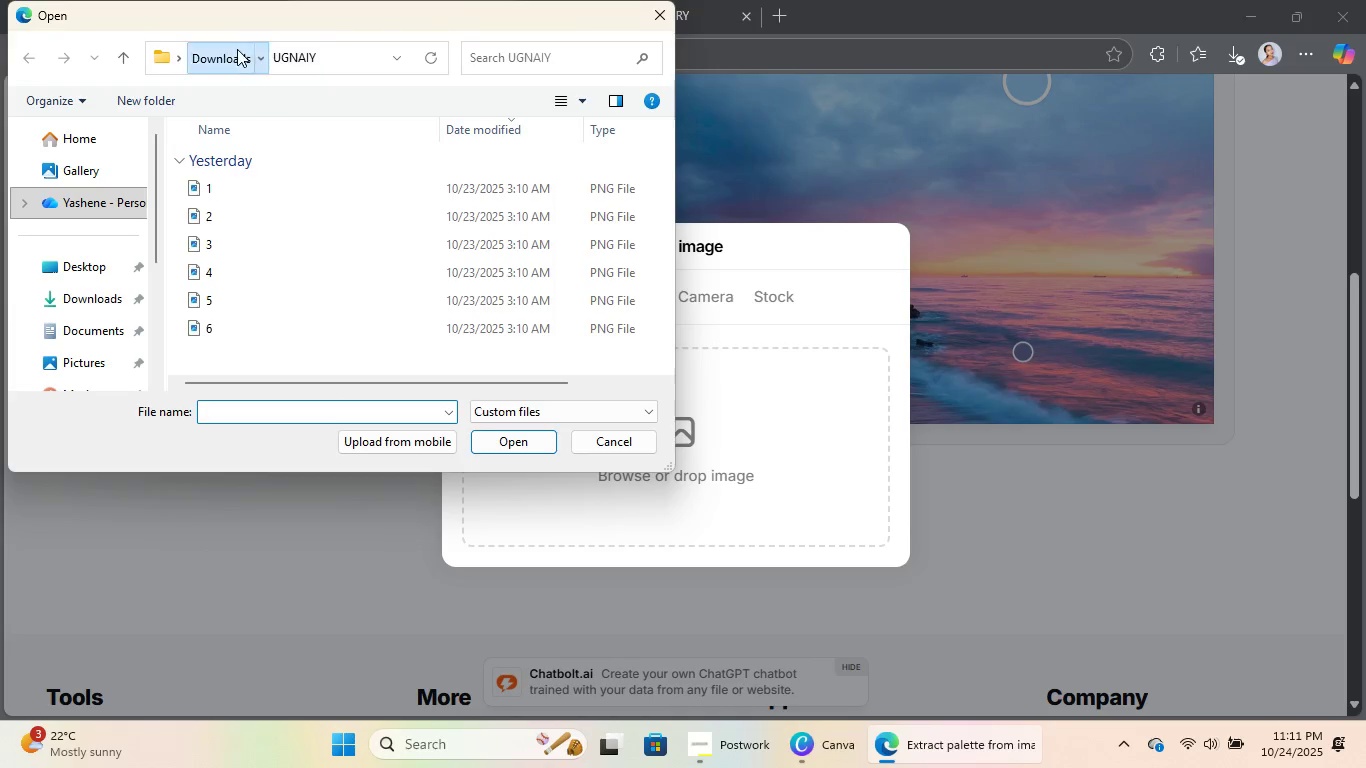 
left_click([237, 49])
 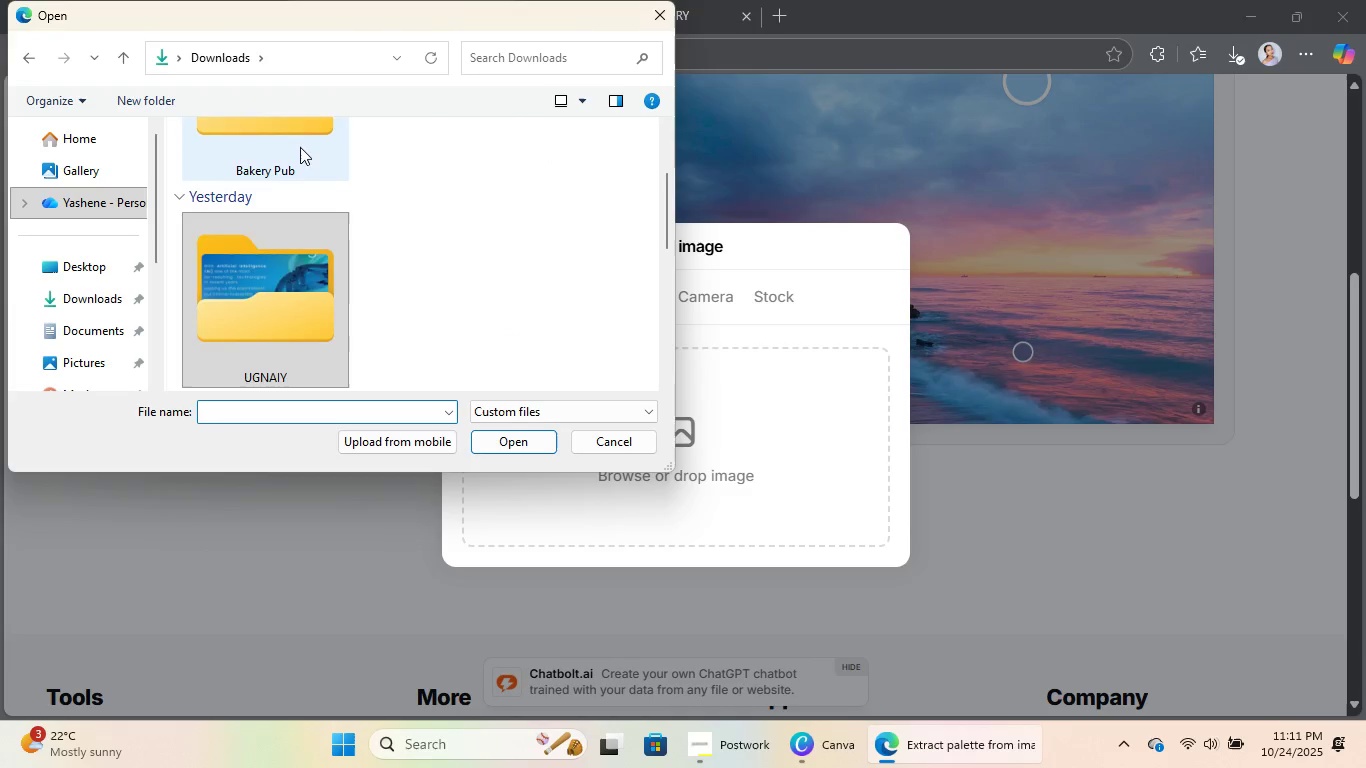 
double_click([300, 147])
 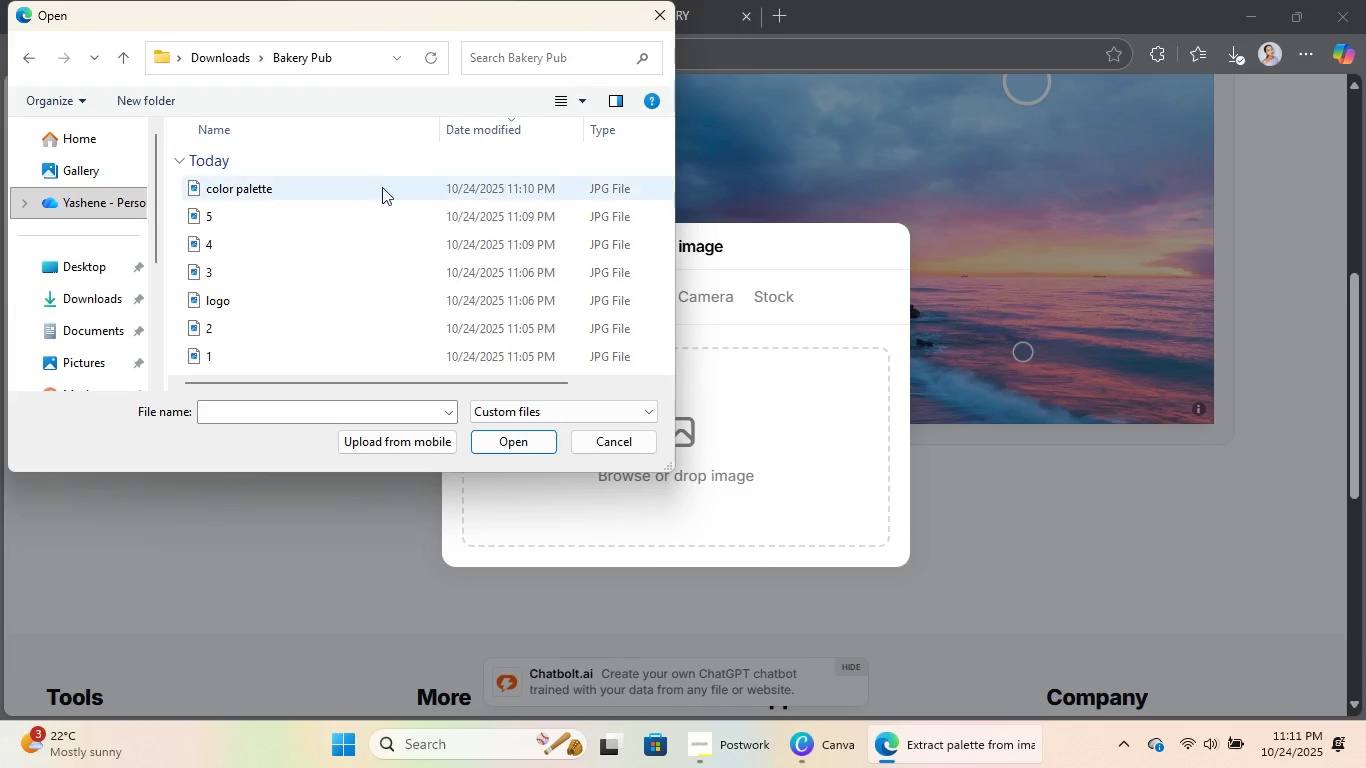 
double_click([386, 182])
 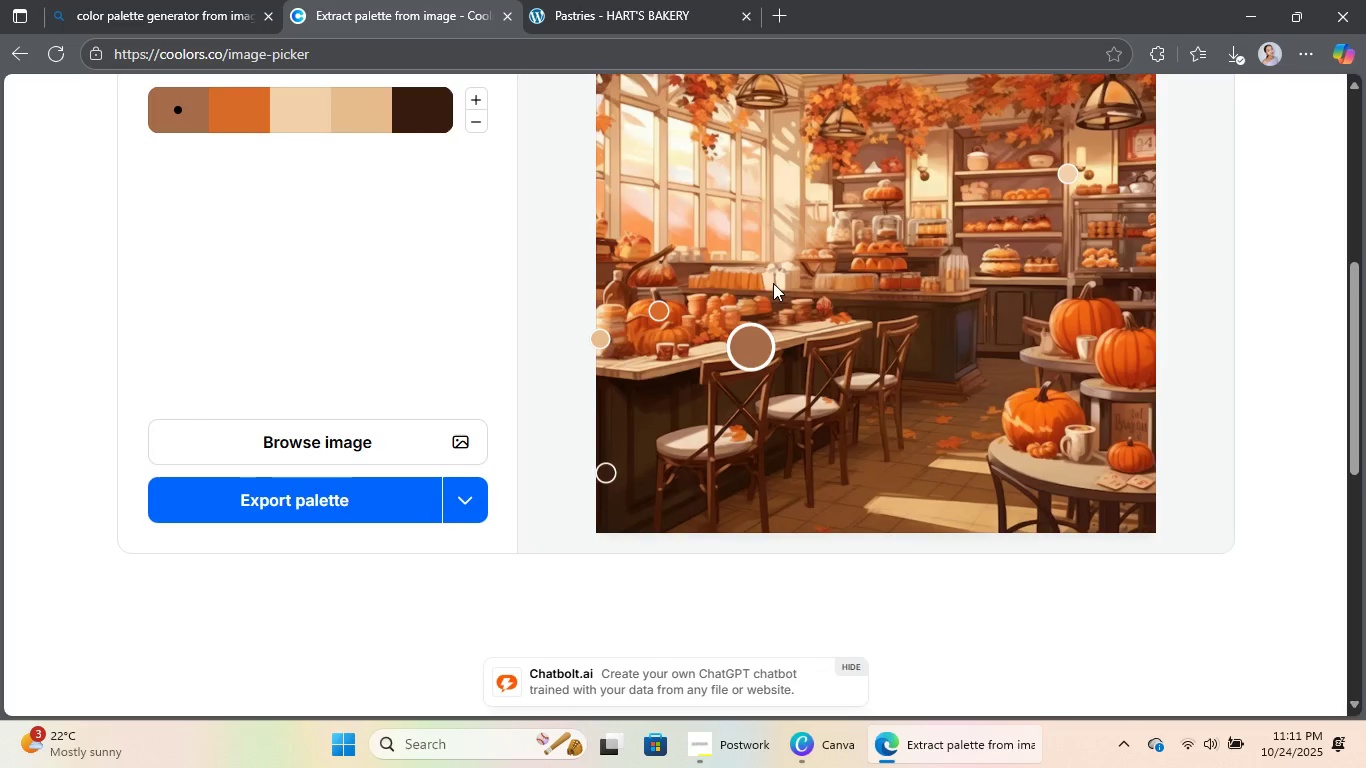 
wait(8.1)
 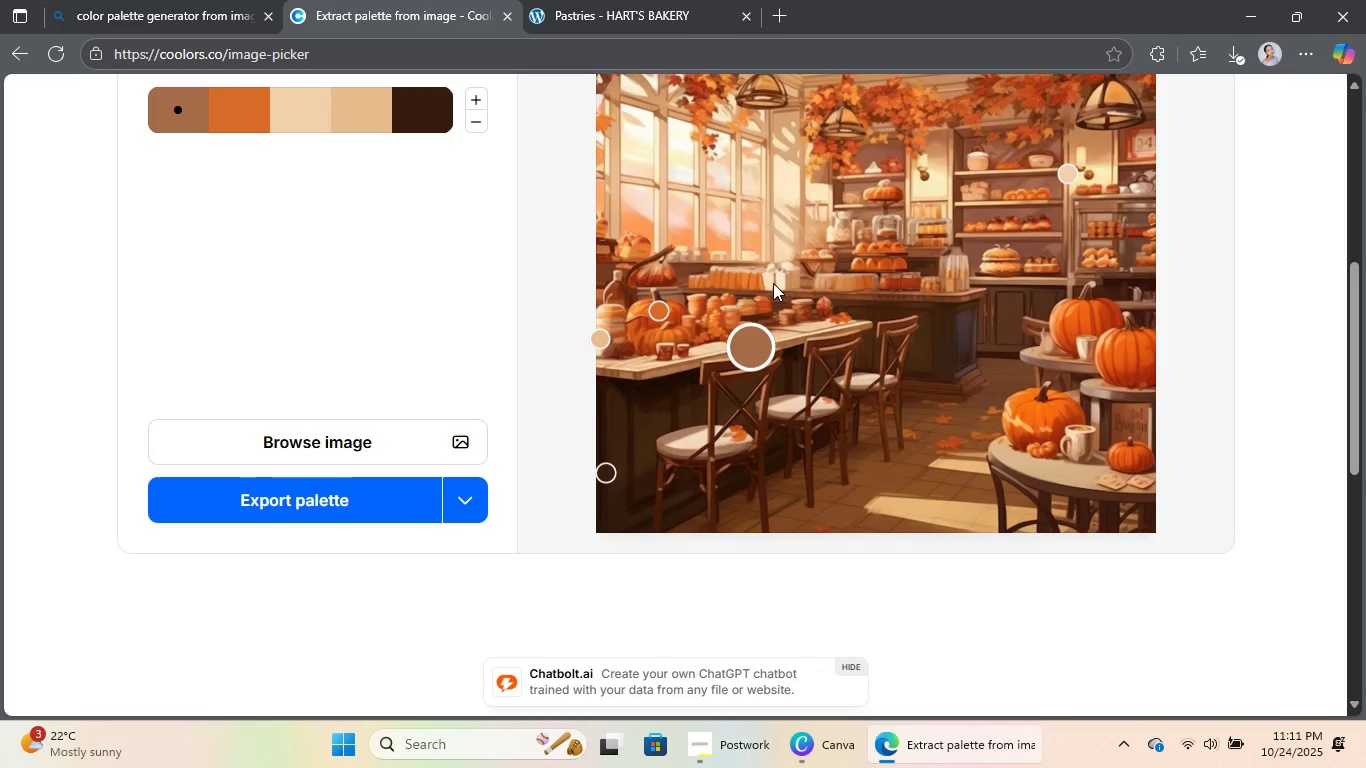 
left_click([221, 242])
 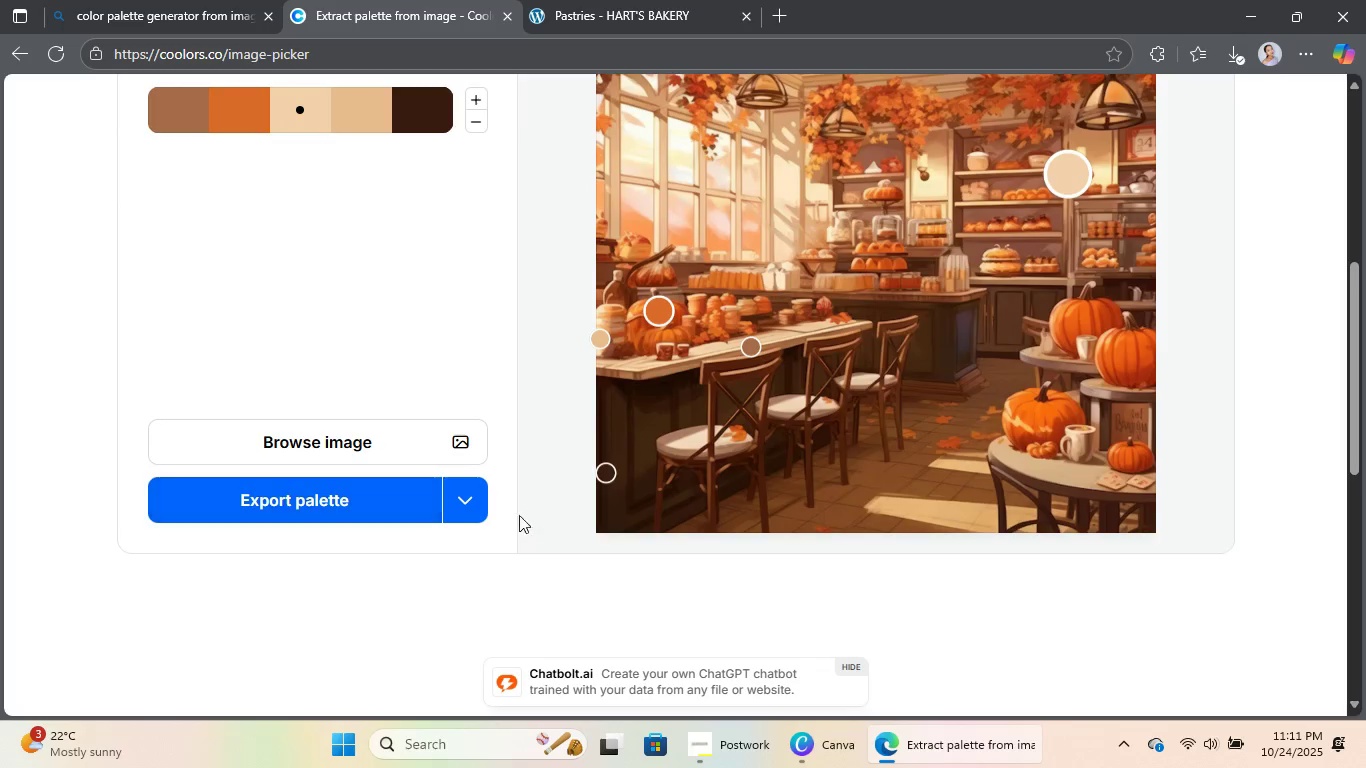 
left_click([394, 512])
 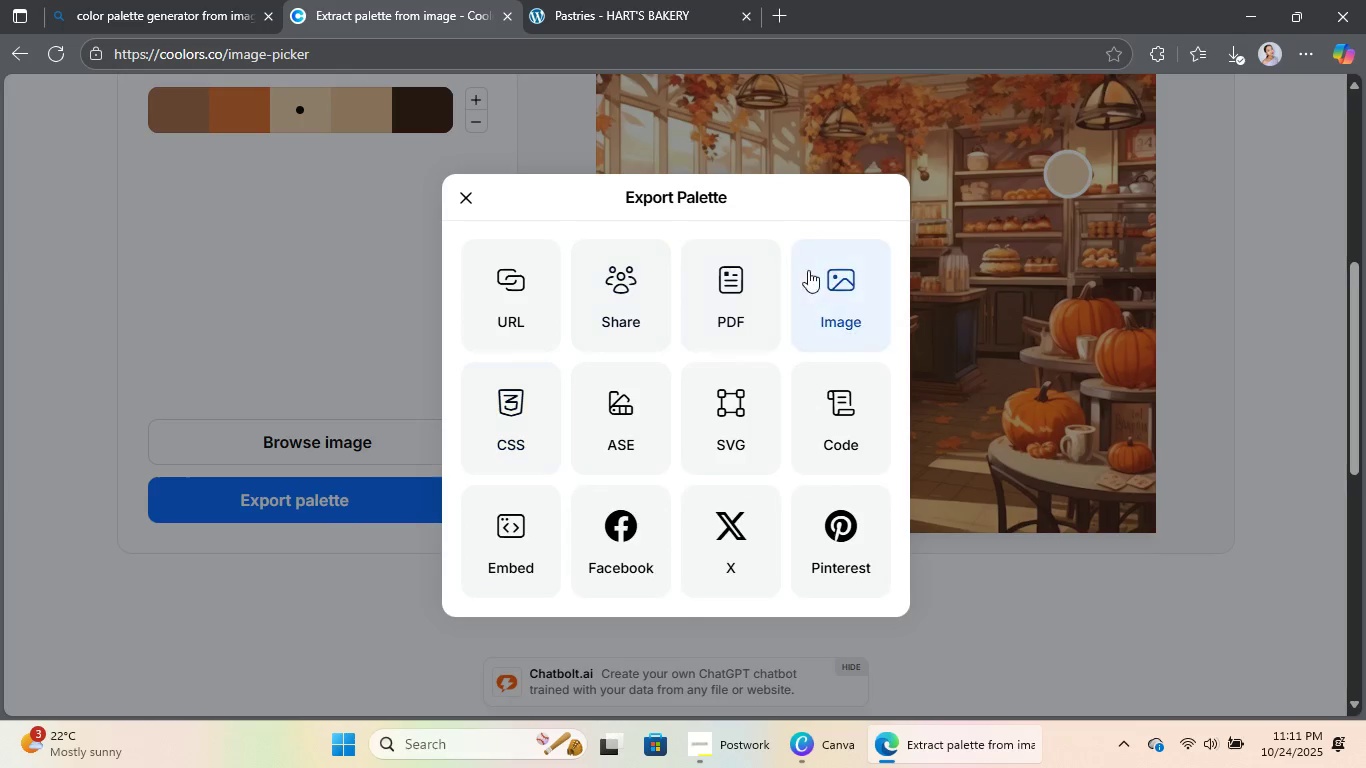 
left_click([836, 295])
 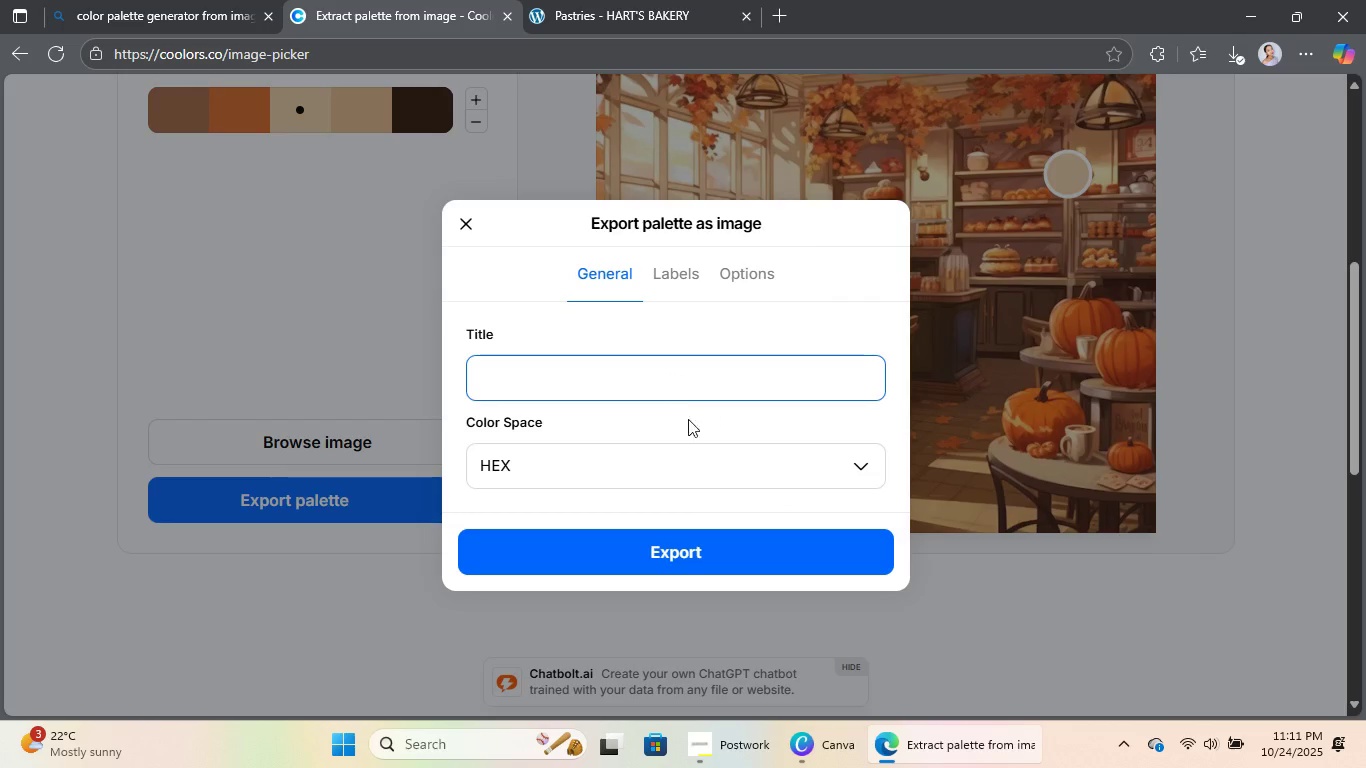 
left_click([757, 469])
 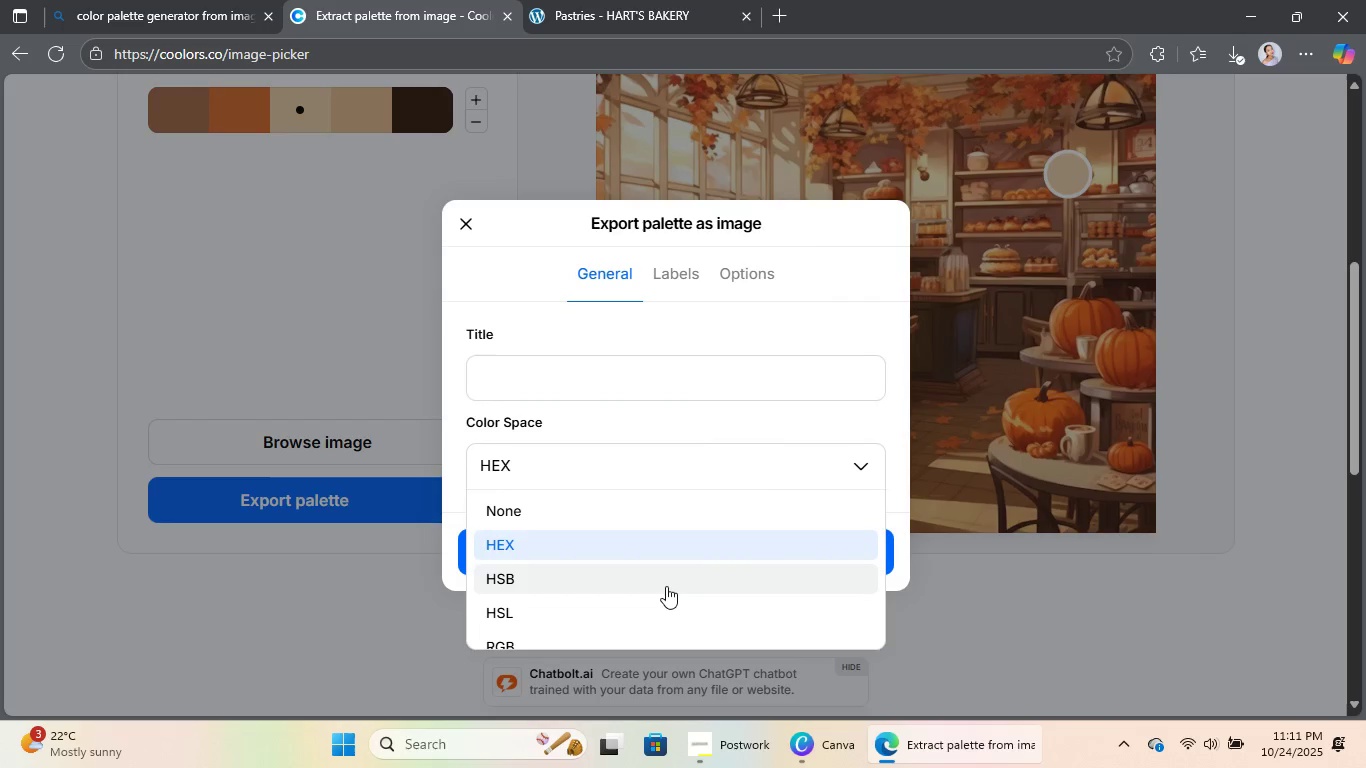 
scroll: coordinate [668, 574], scroll_direction: up, amount: 3.0
 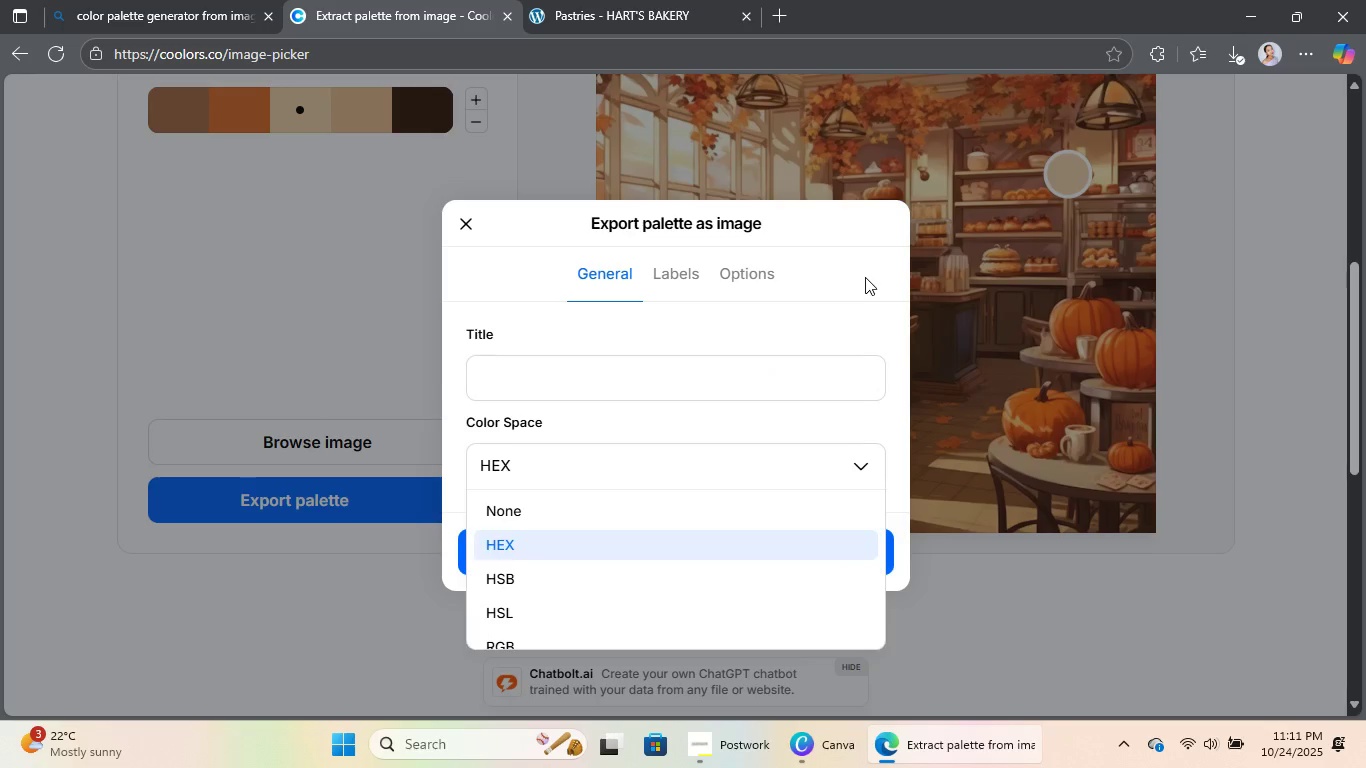 
left_click([865, 277])
 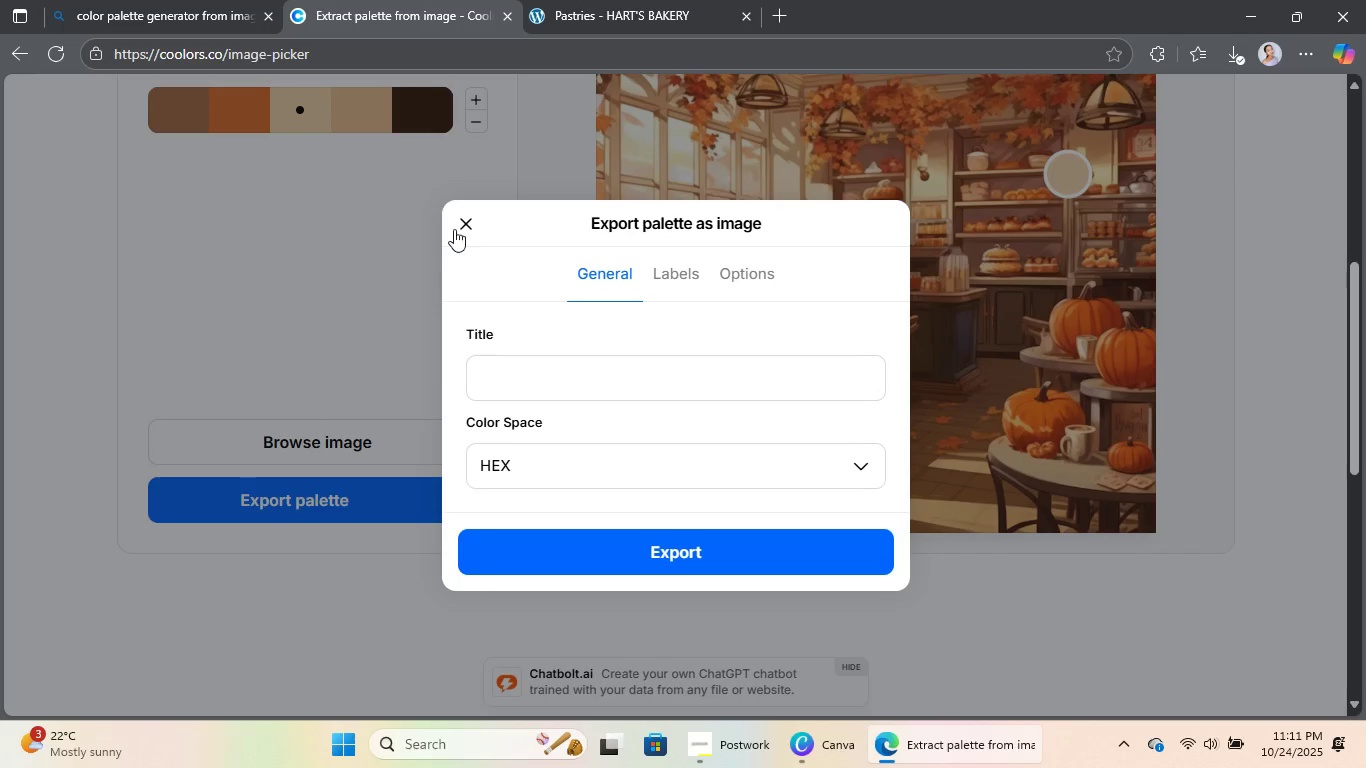 
left_click([456, 226])
 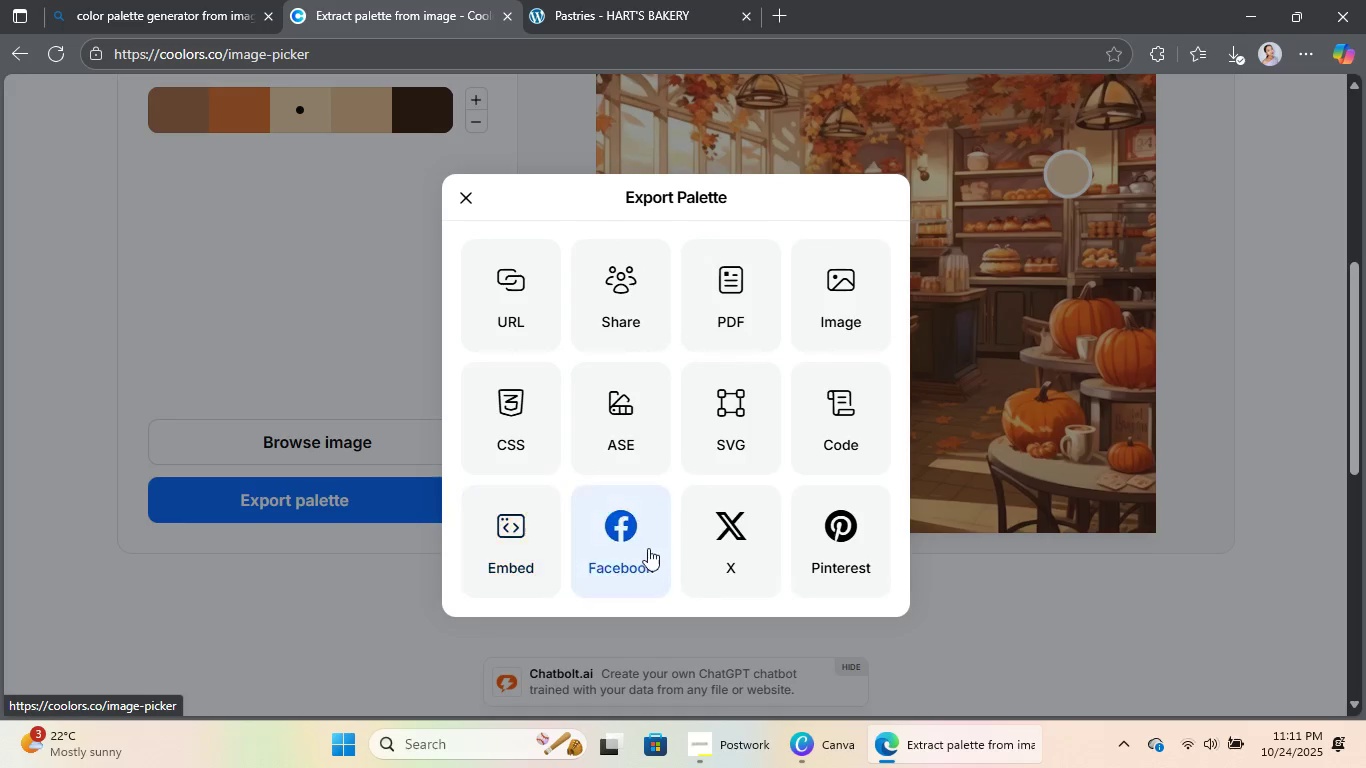 
left_click([849, 276])
 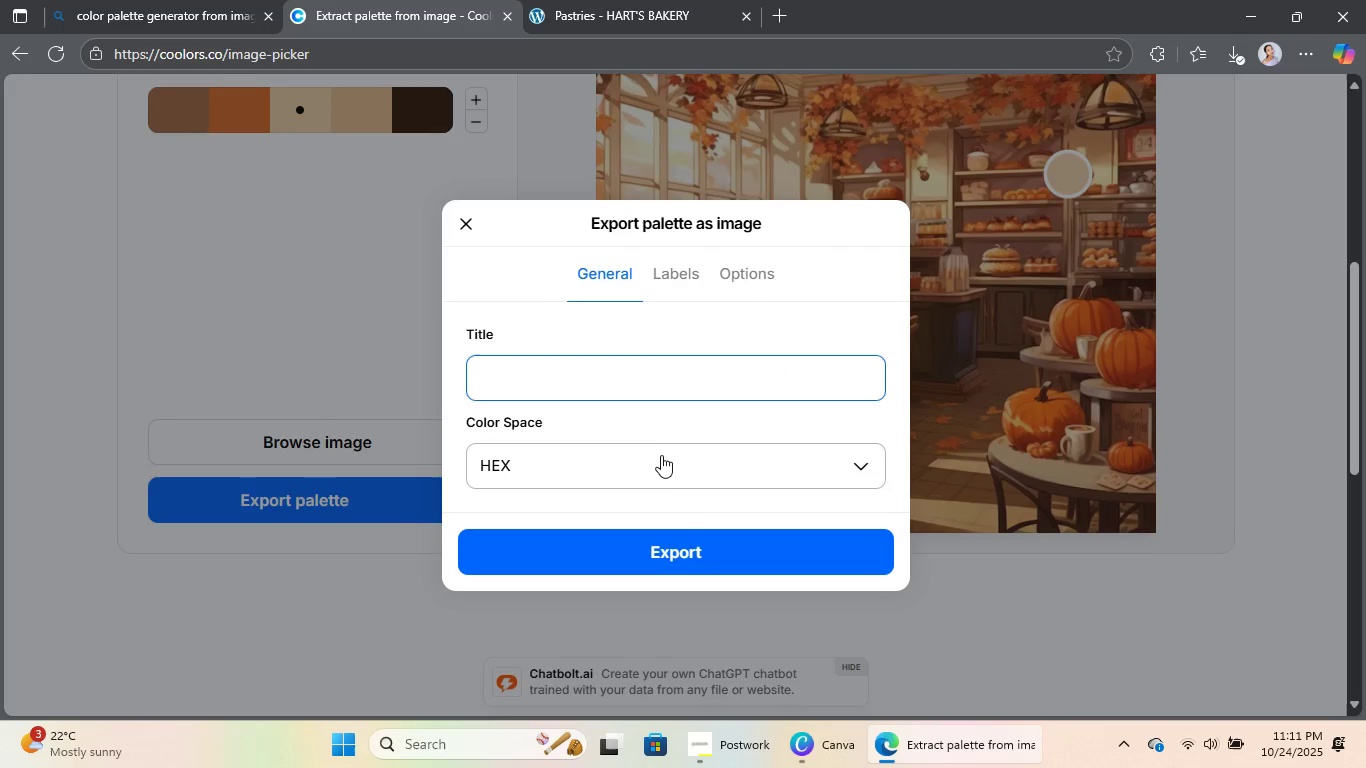 
left_click([659, 468])
 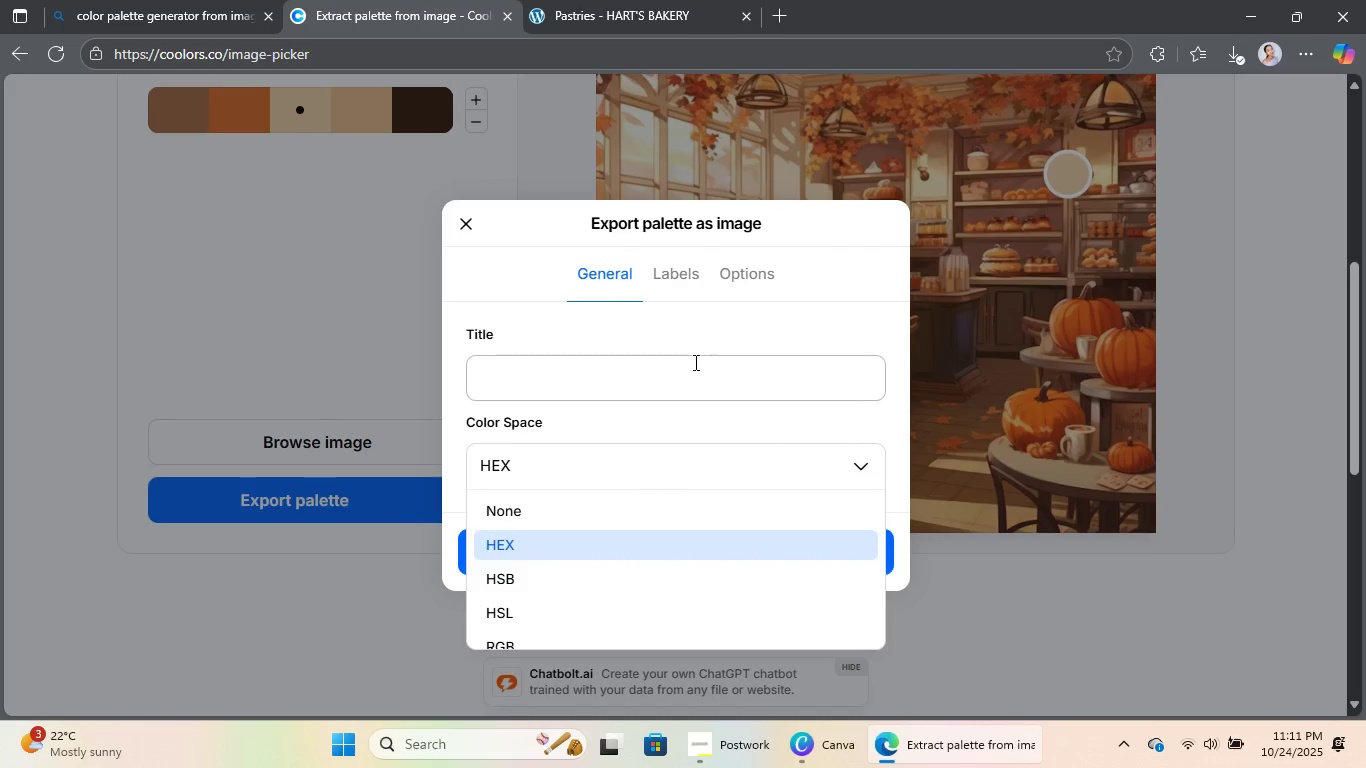 
left_click([694, 362])
 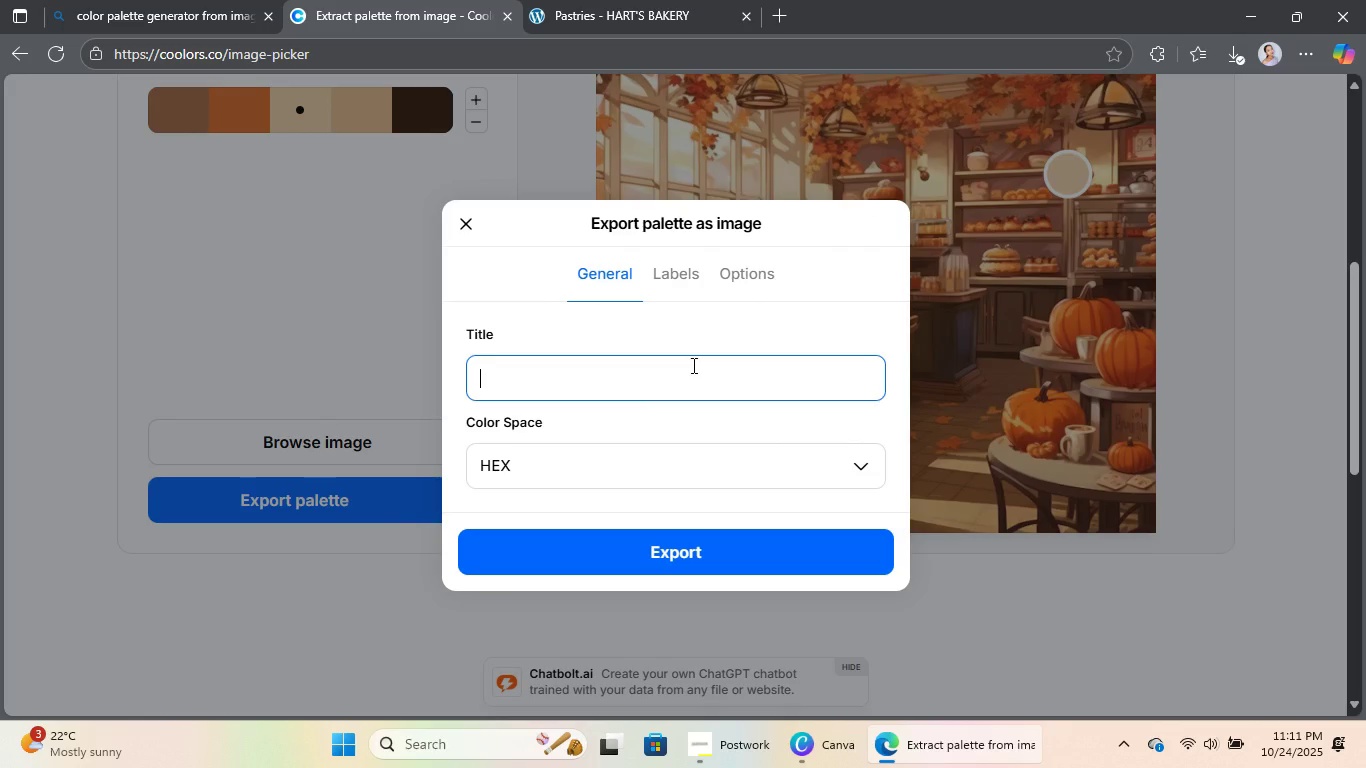 
type(cp)
 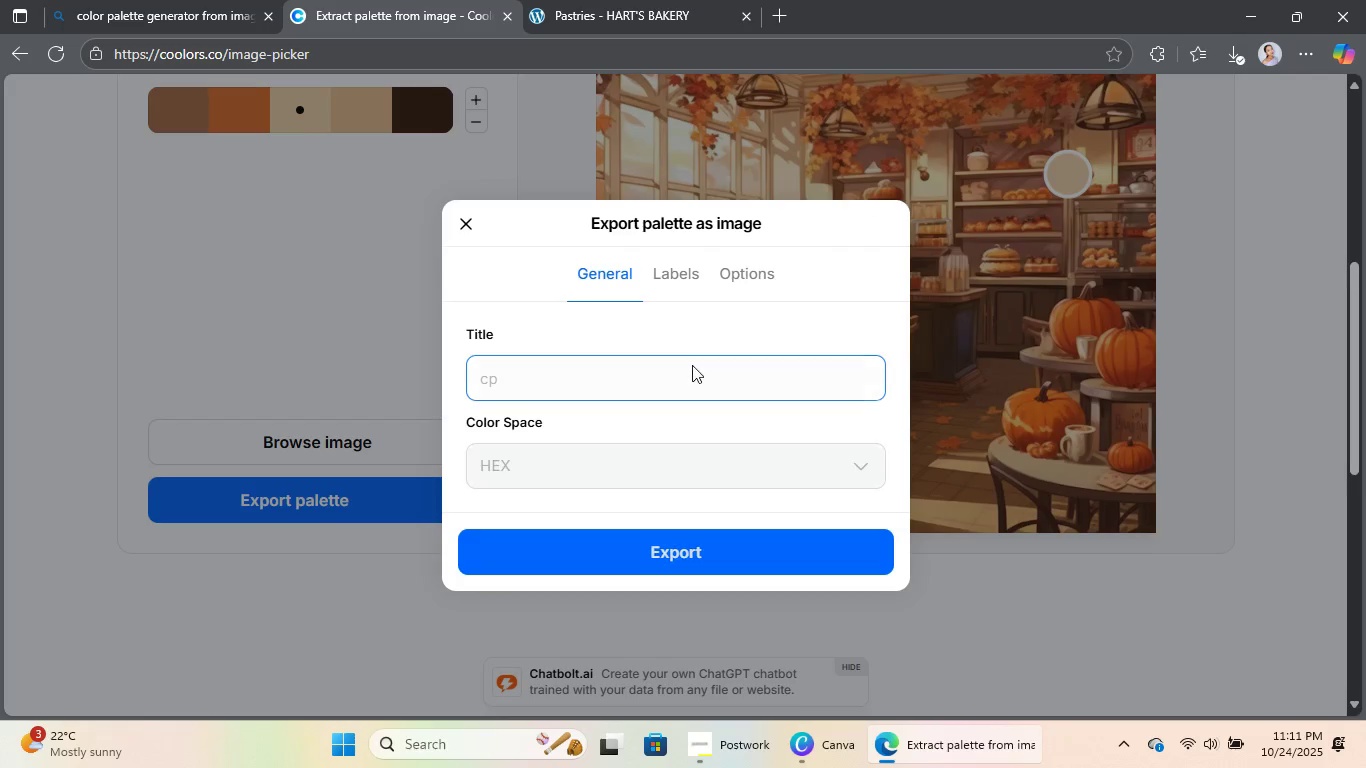 
key(Enter)
 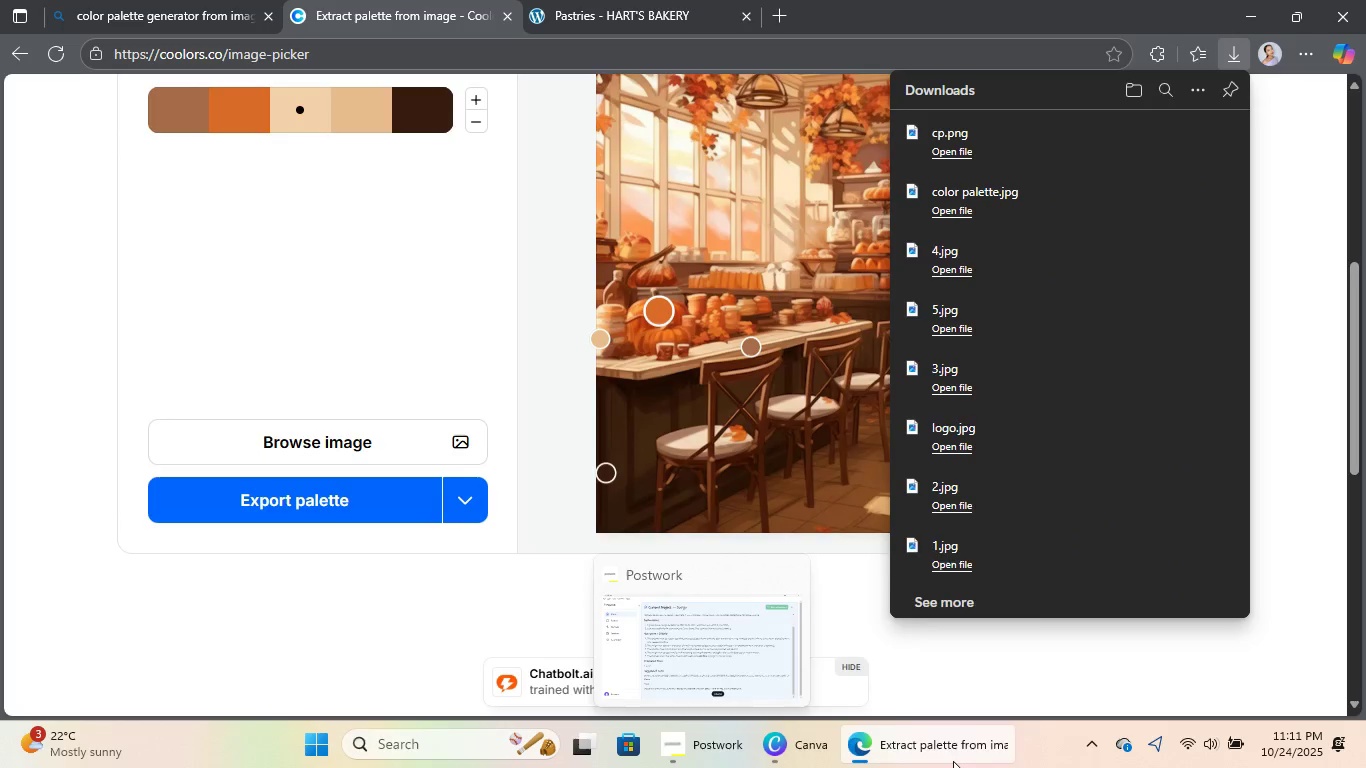 
wait(6.2)
 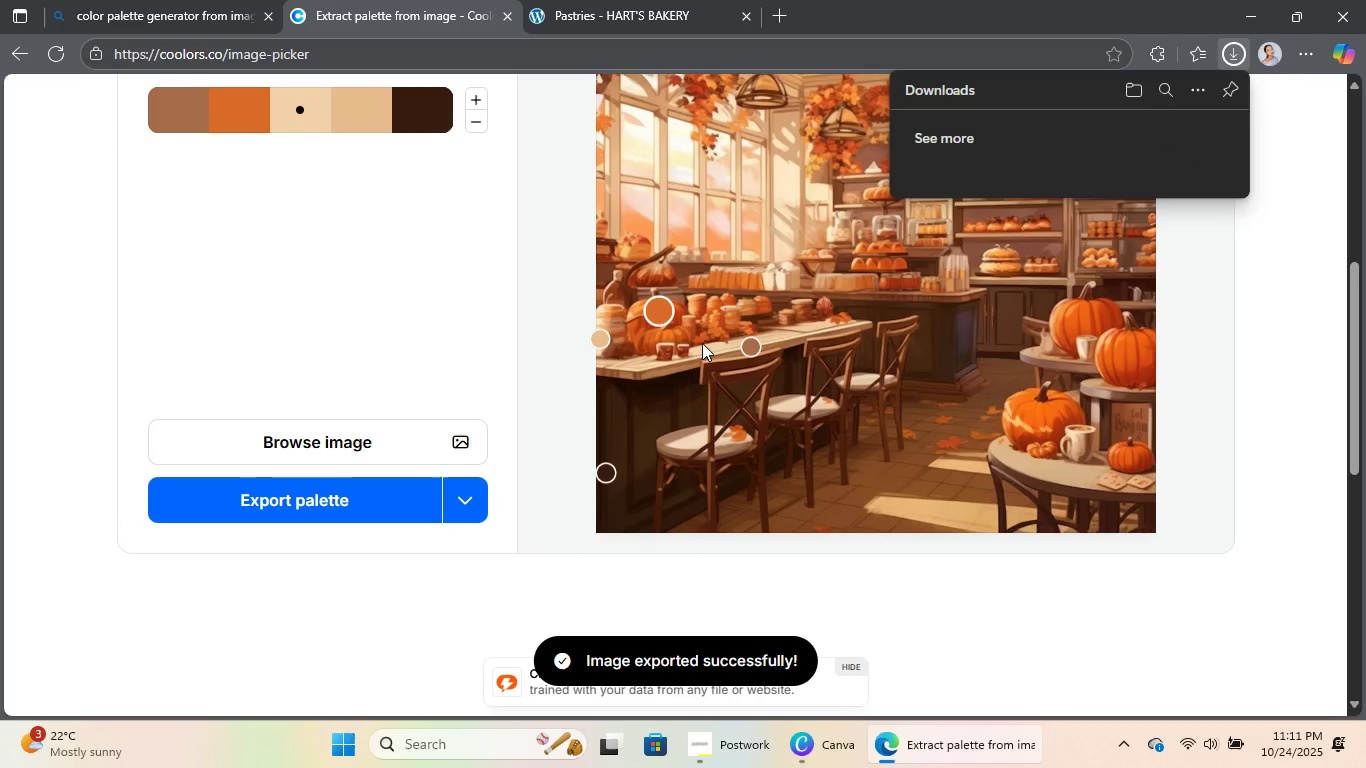 
double_click([581, 0])
 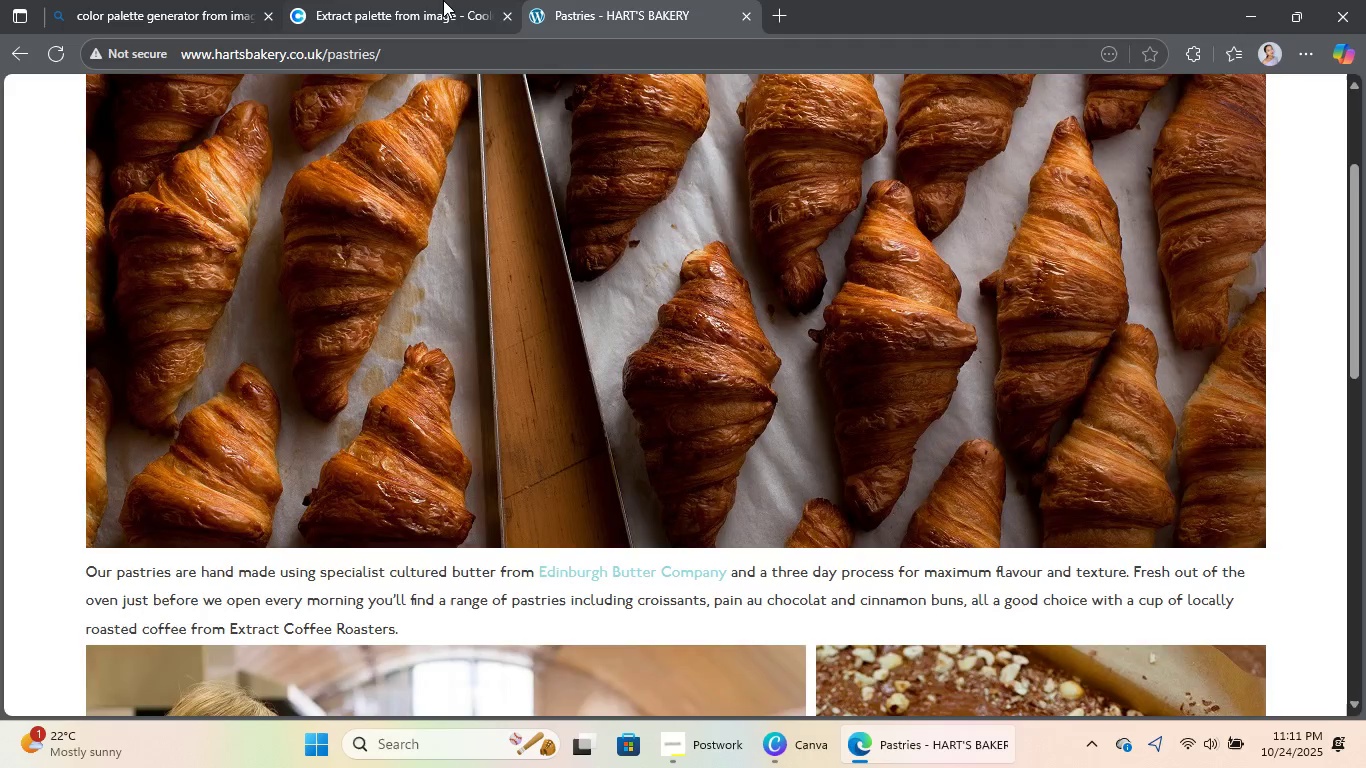 
left_click([442, 0])
 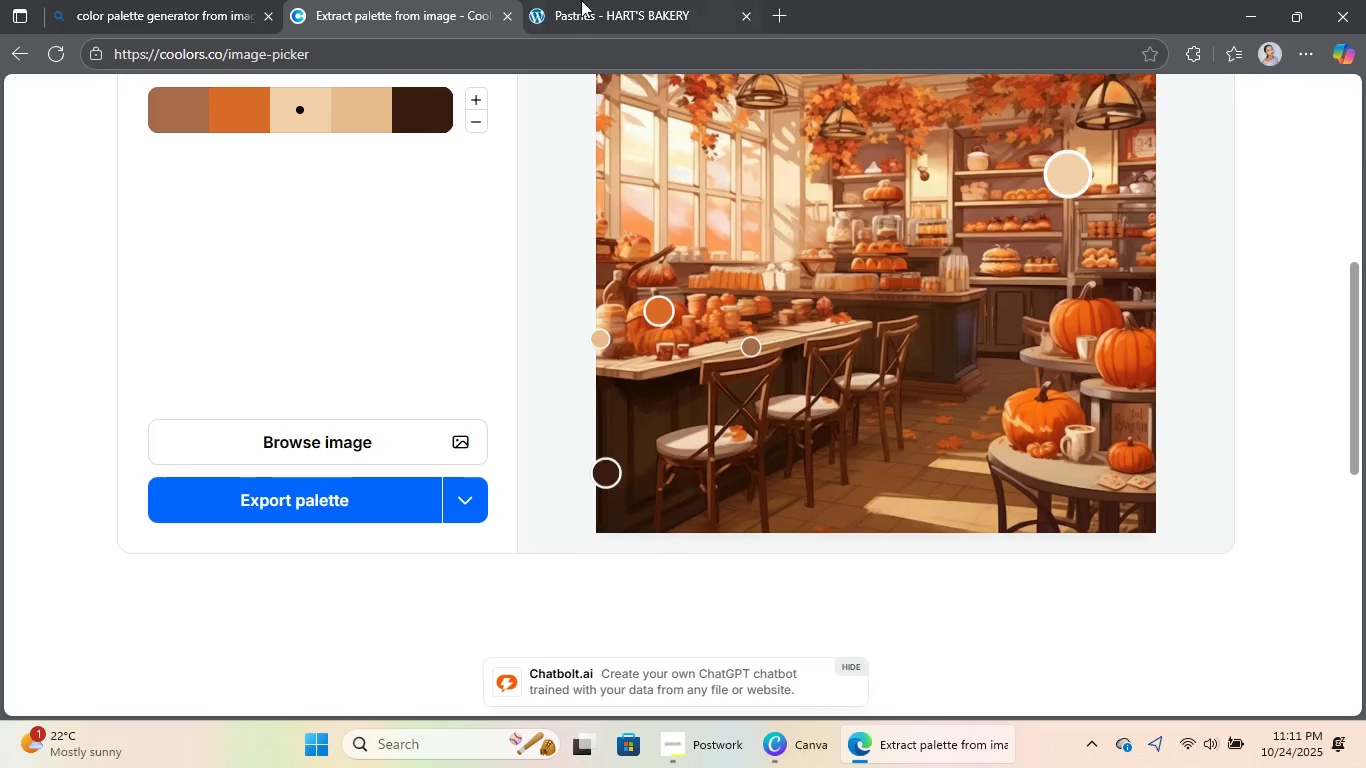 
left_click([585, 0])
 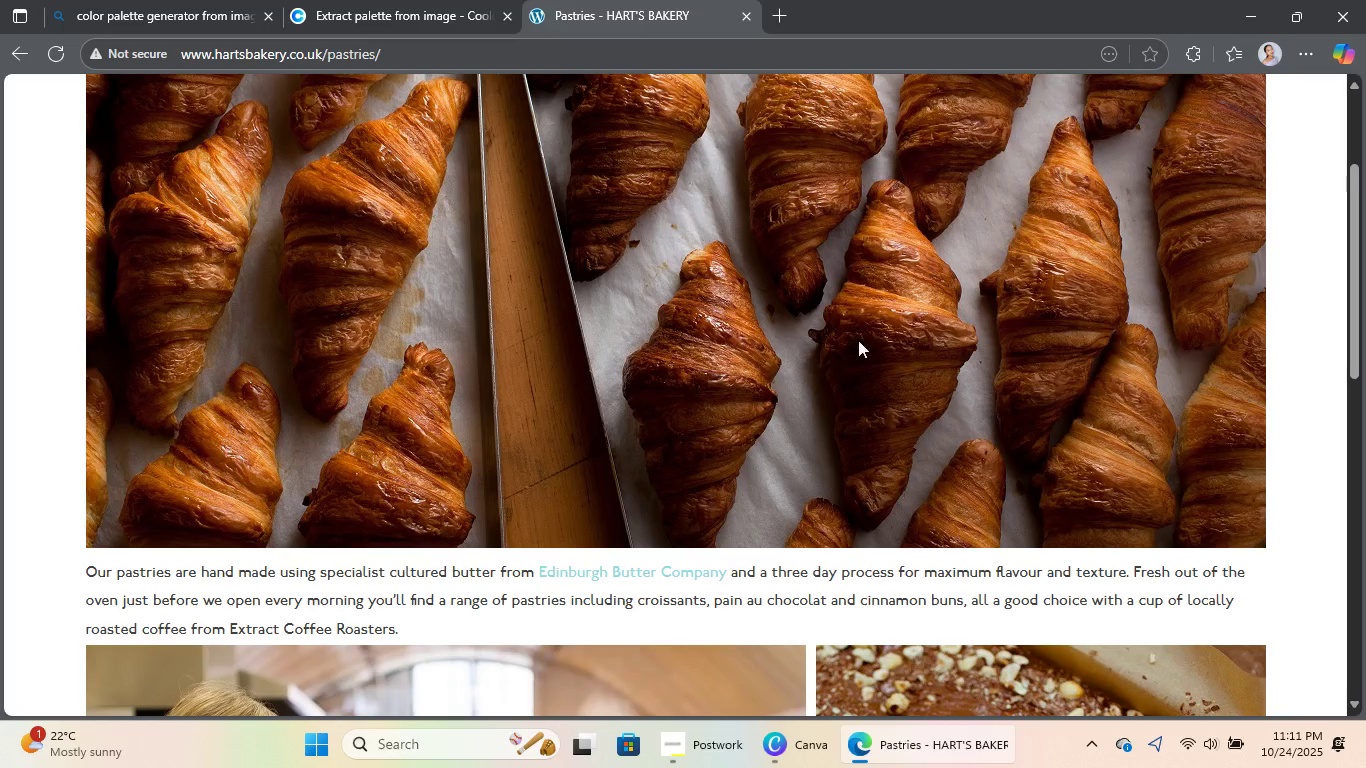 
scroll: coordinate [886, 462], scroll_direction: down, amount: 12.0
 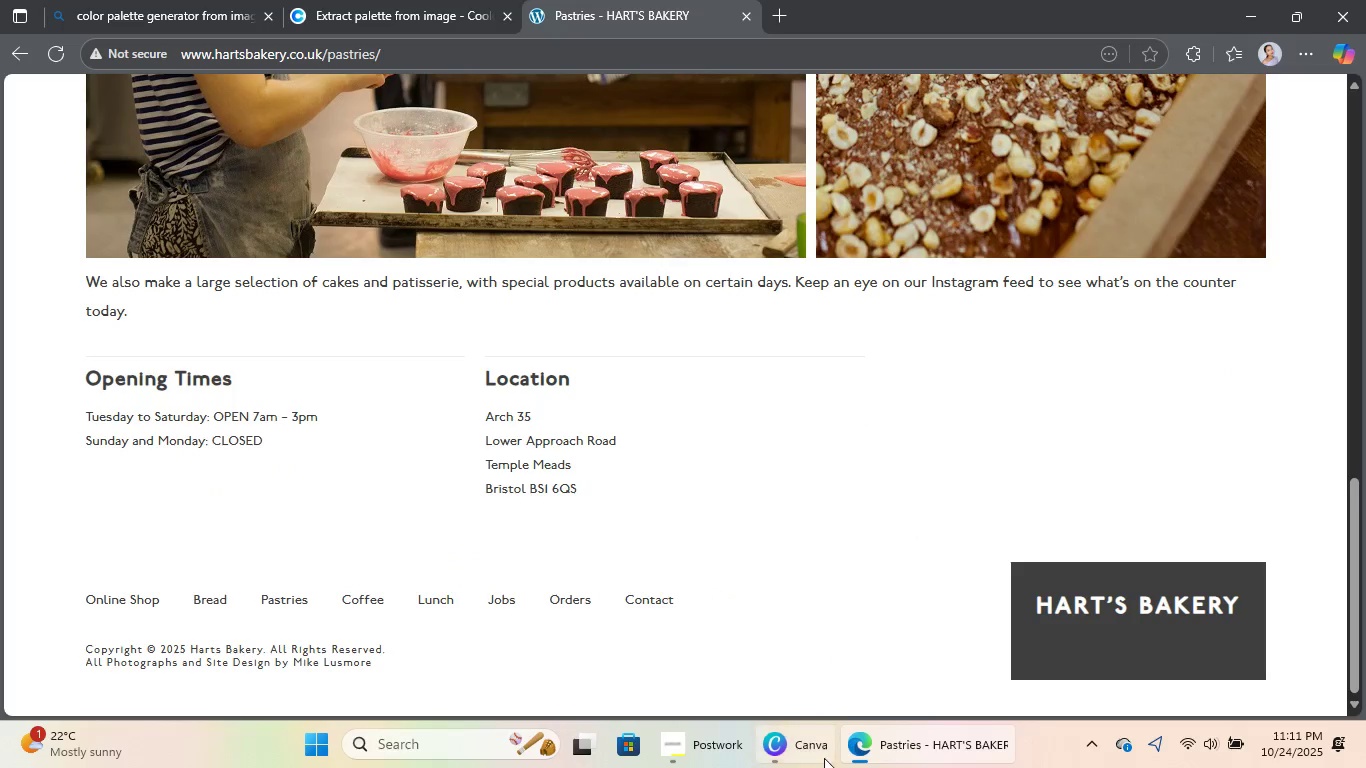 
left_click([820, 764])
 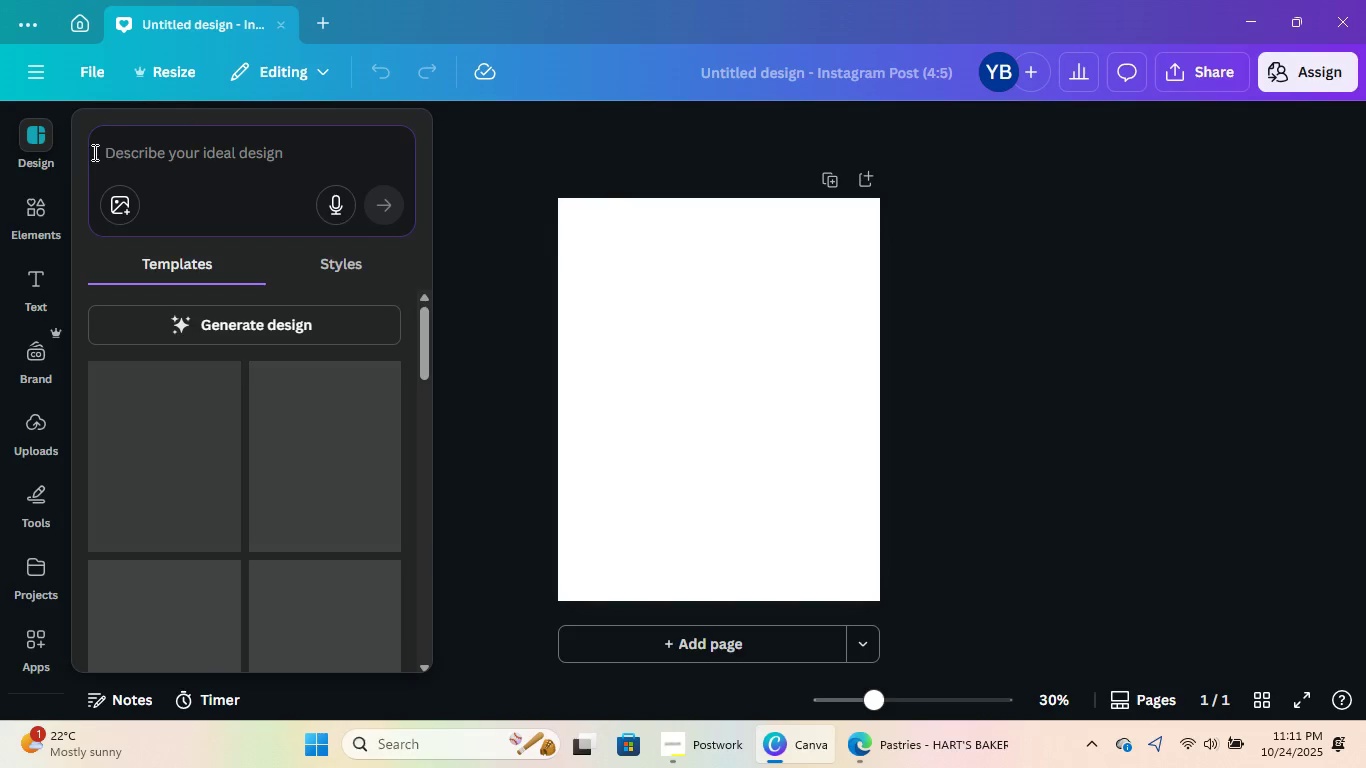 
left_click([319, 142])
 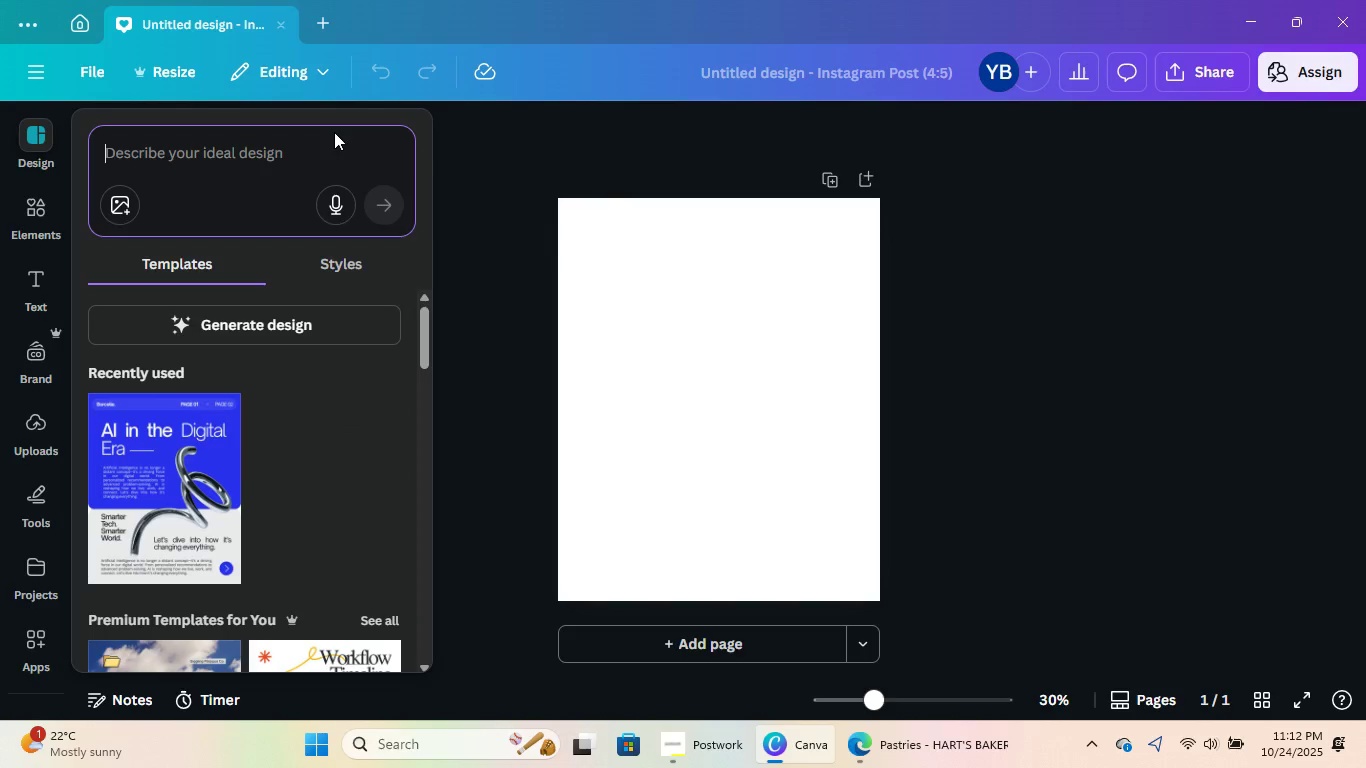 
type(bakery )
 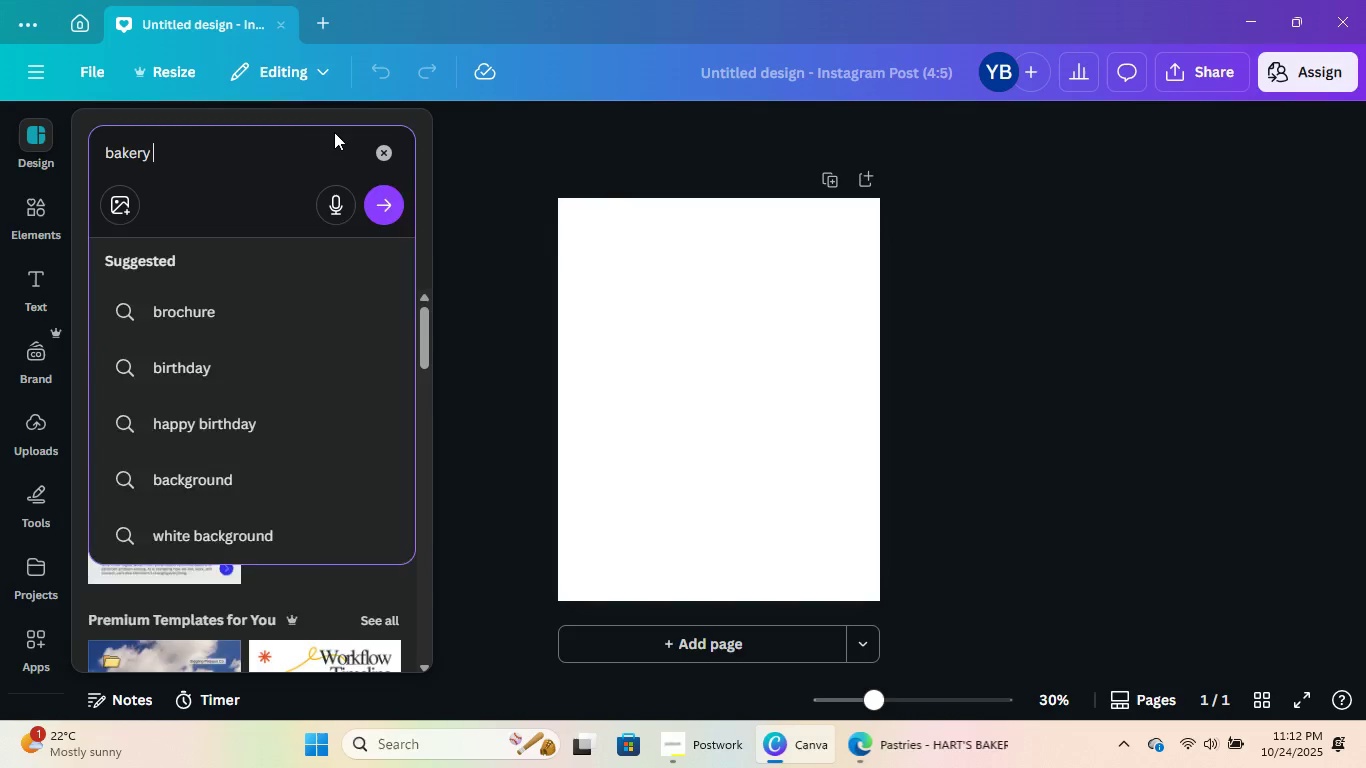 
key(Enter)
 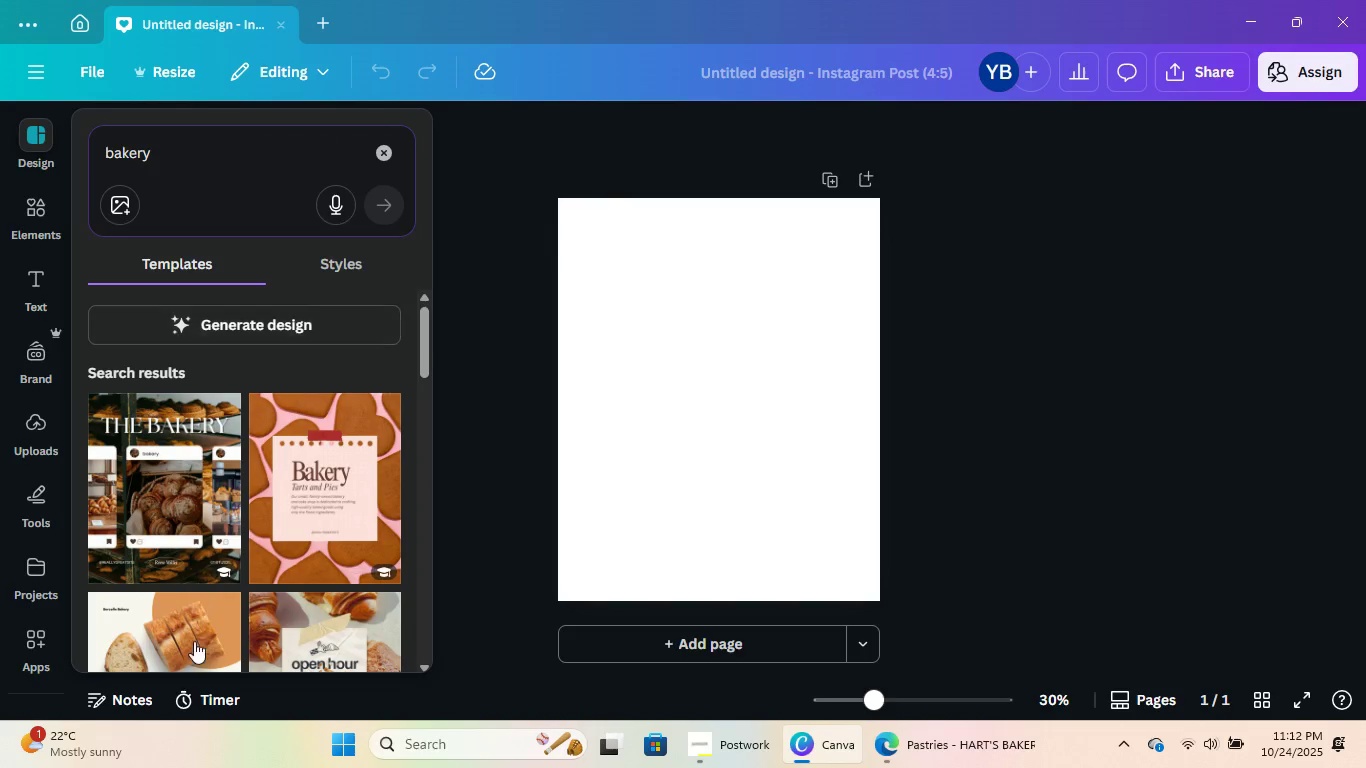 
scroll: coordinate [201, 507], scroll_direction: down, amount: 2.0
 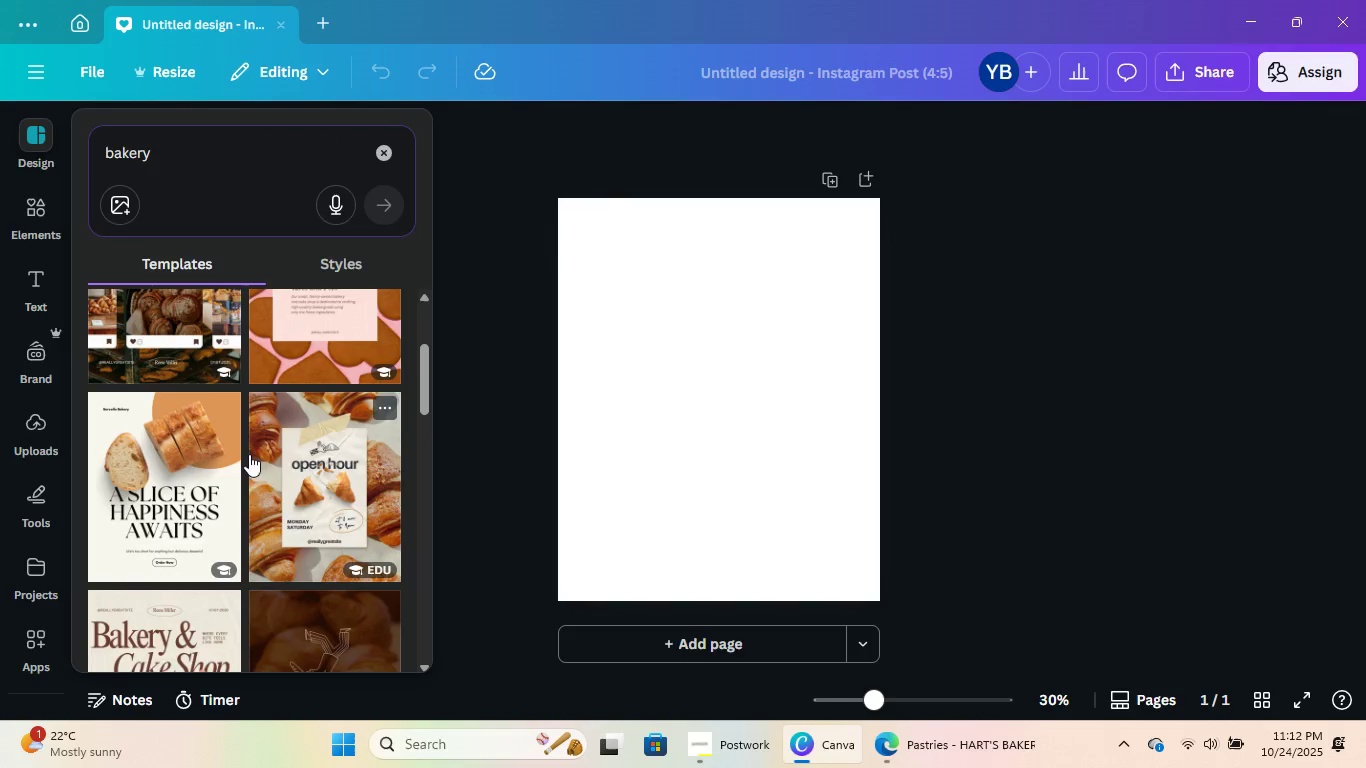 
scroll: coordinate [248, 434], scroll_direction: up, amount: 2.0
 